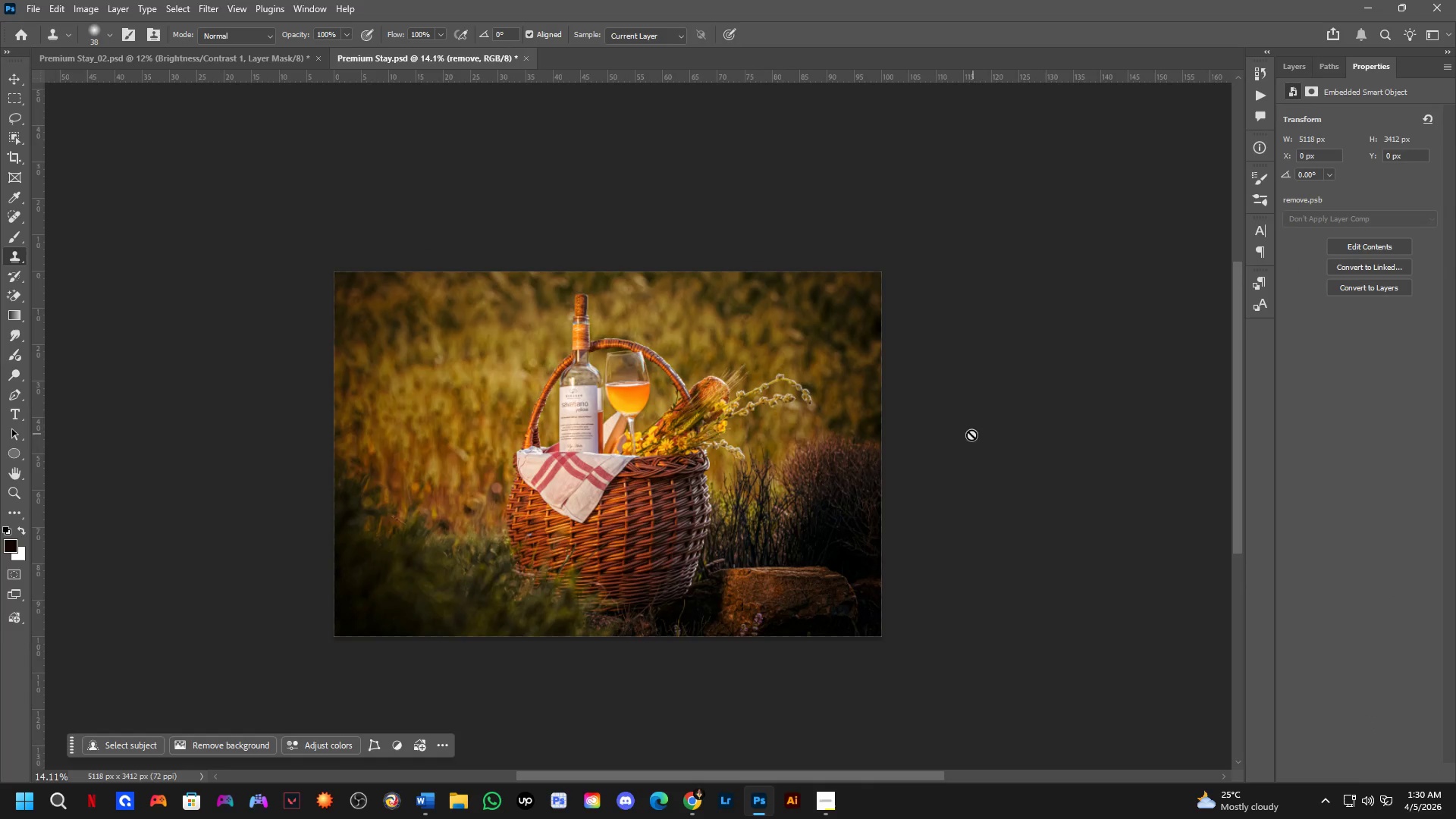 
key(Control+ControlLeft)
 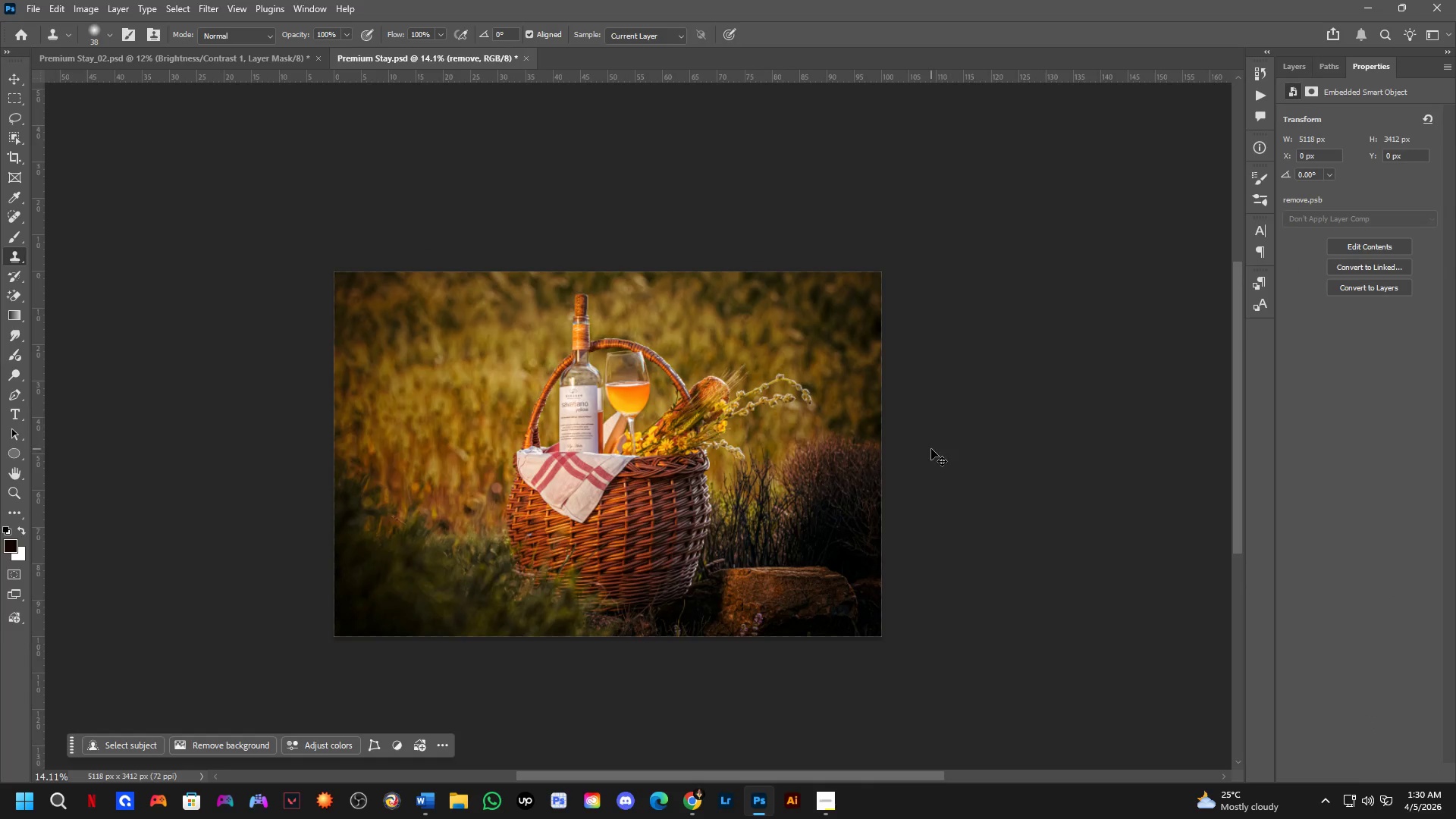 
key(Control+Tab)
 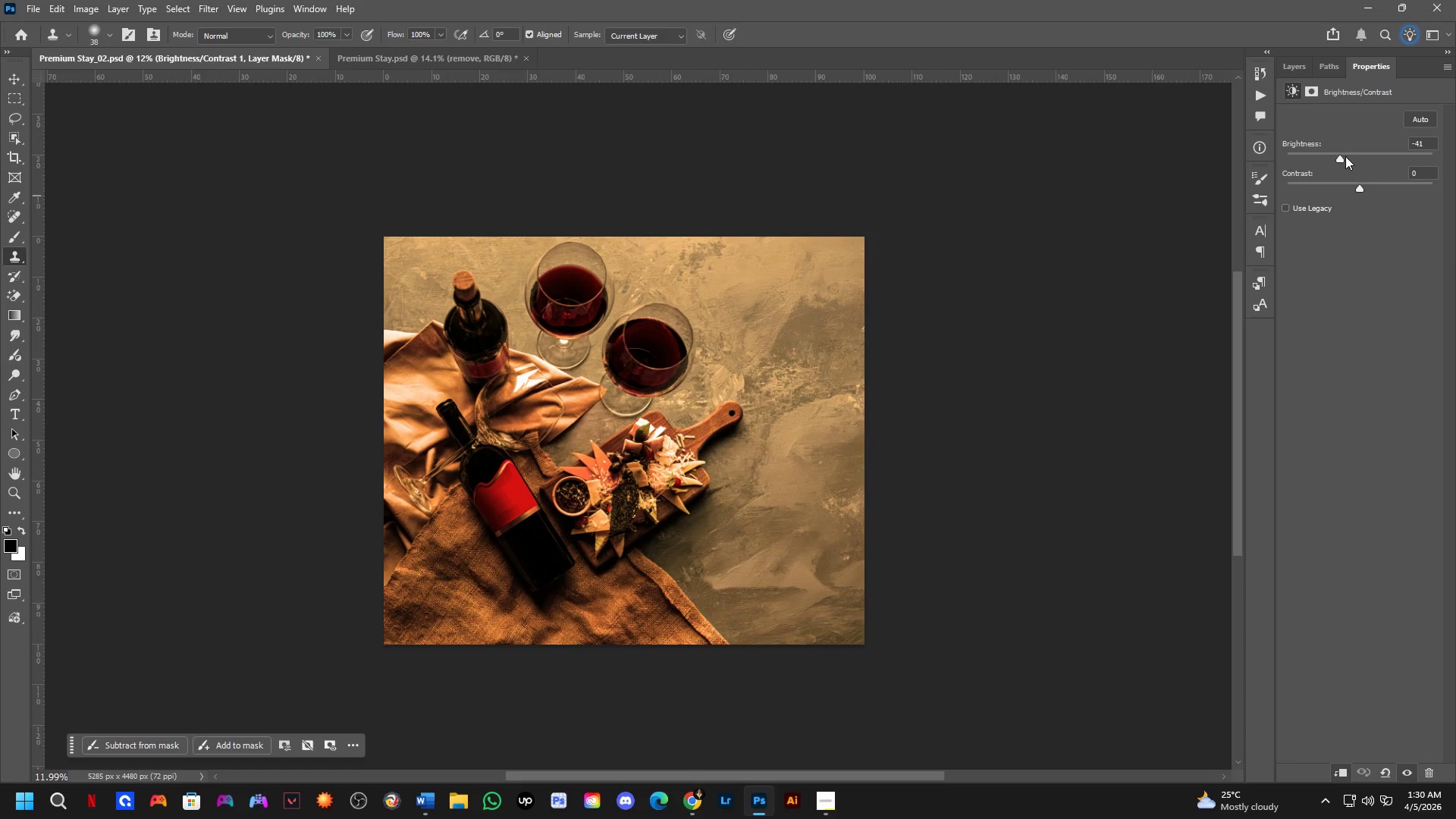 
left_click_drag(start_coordinate=[1339, 158], to_coordinate=[1348, 154])
 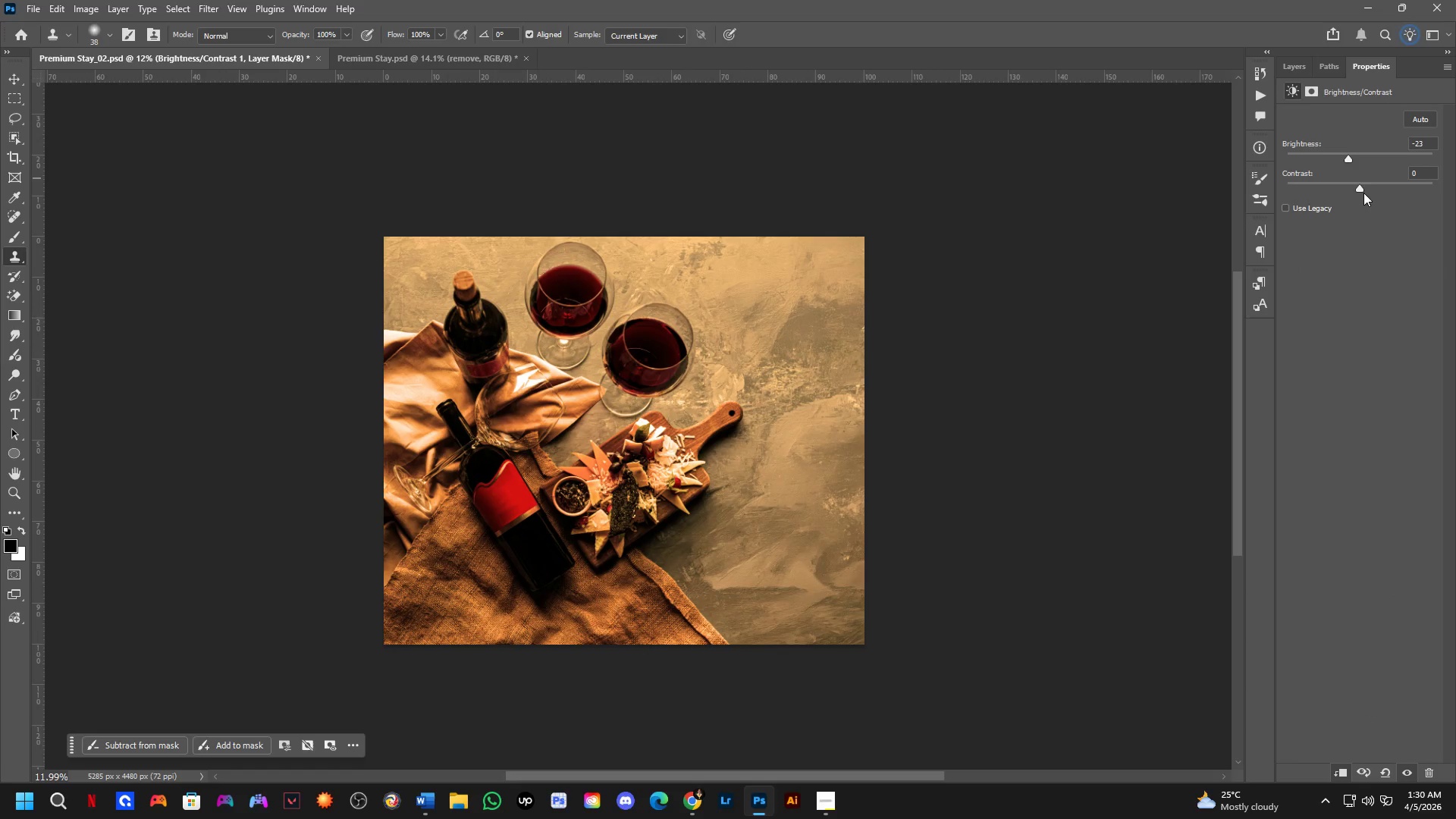 
left_click_drag(start_coordinate=[1360, 189], to_coordinate=[1403, 177])
 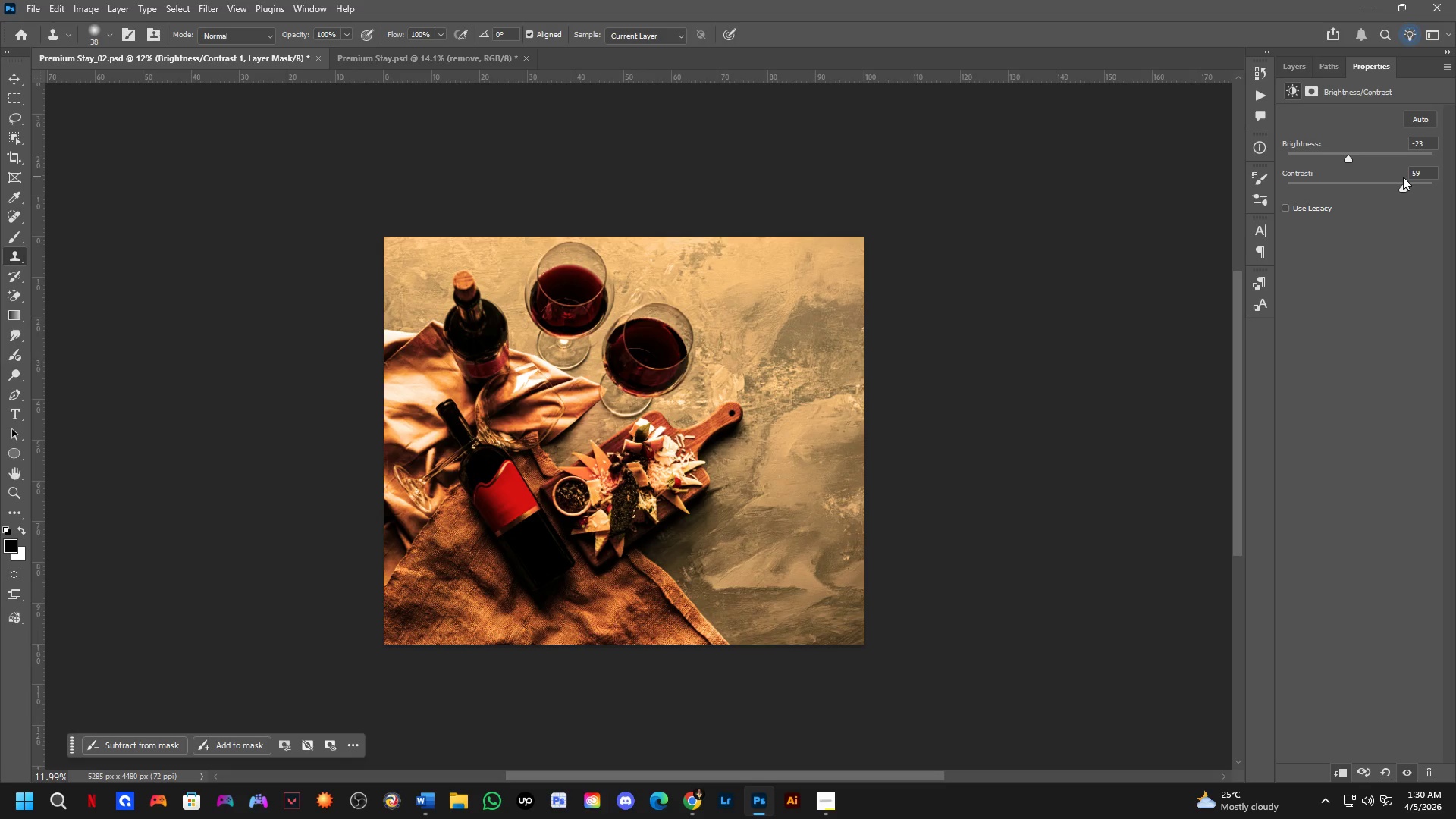 
key(Control+Z)
 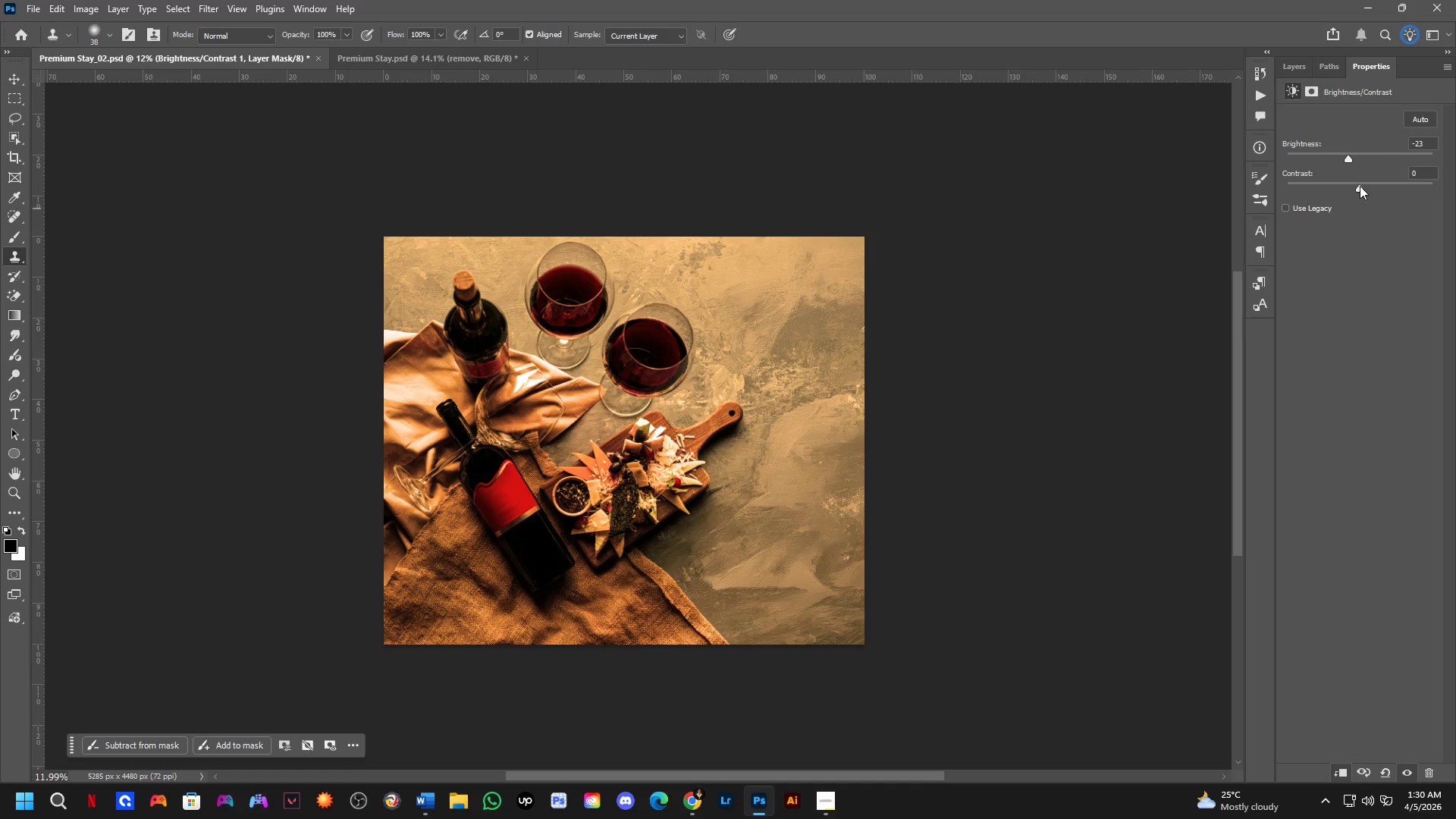 
left_click([1296, 68])
 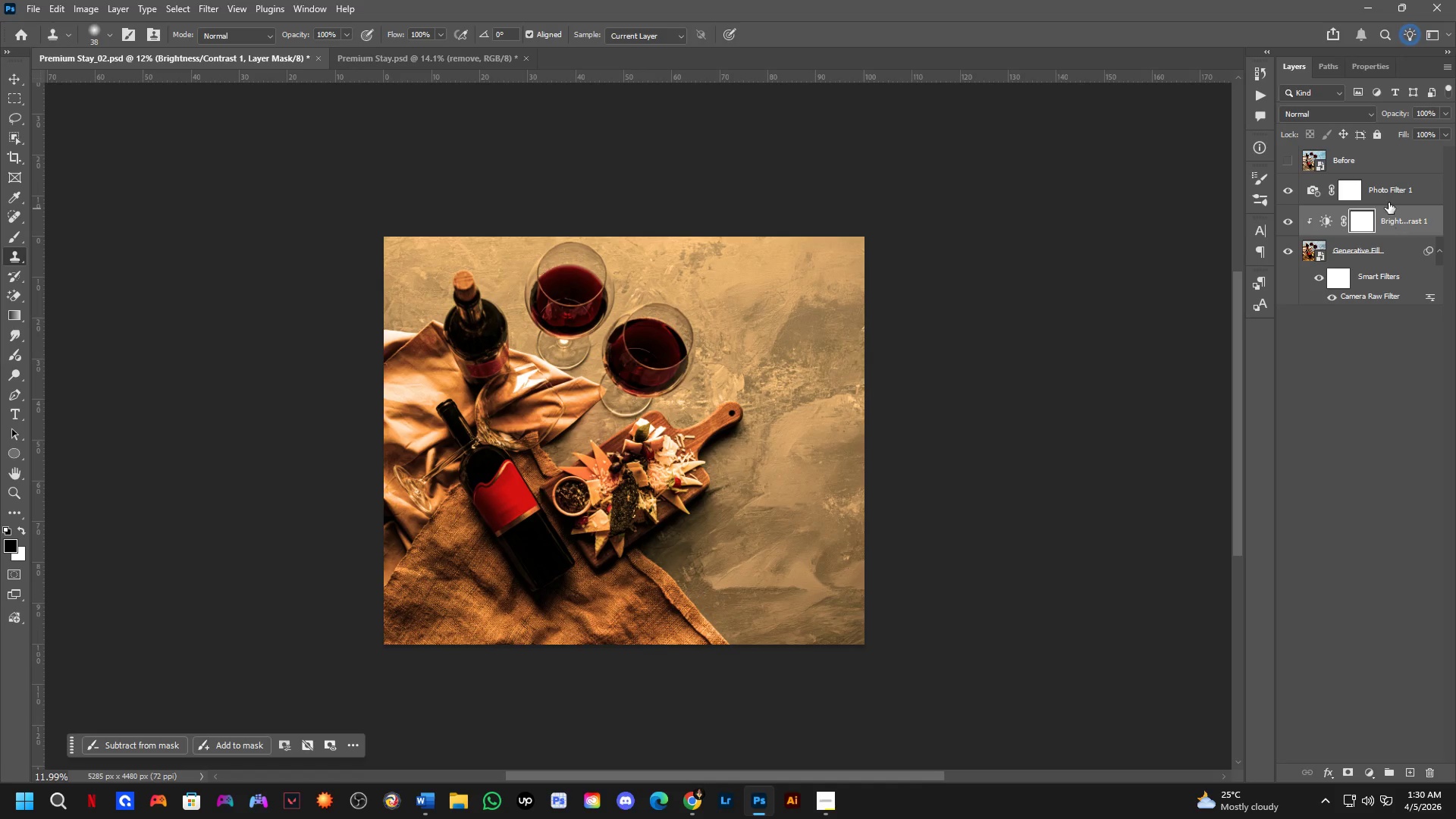 
hold_key(key=AltLeft, duration=0.45)
left_click([1401, 206])
 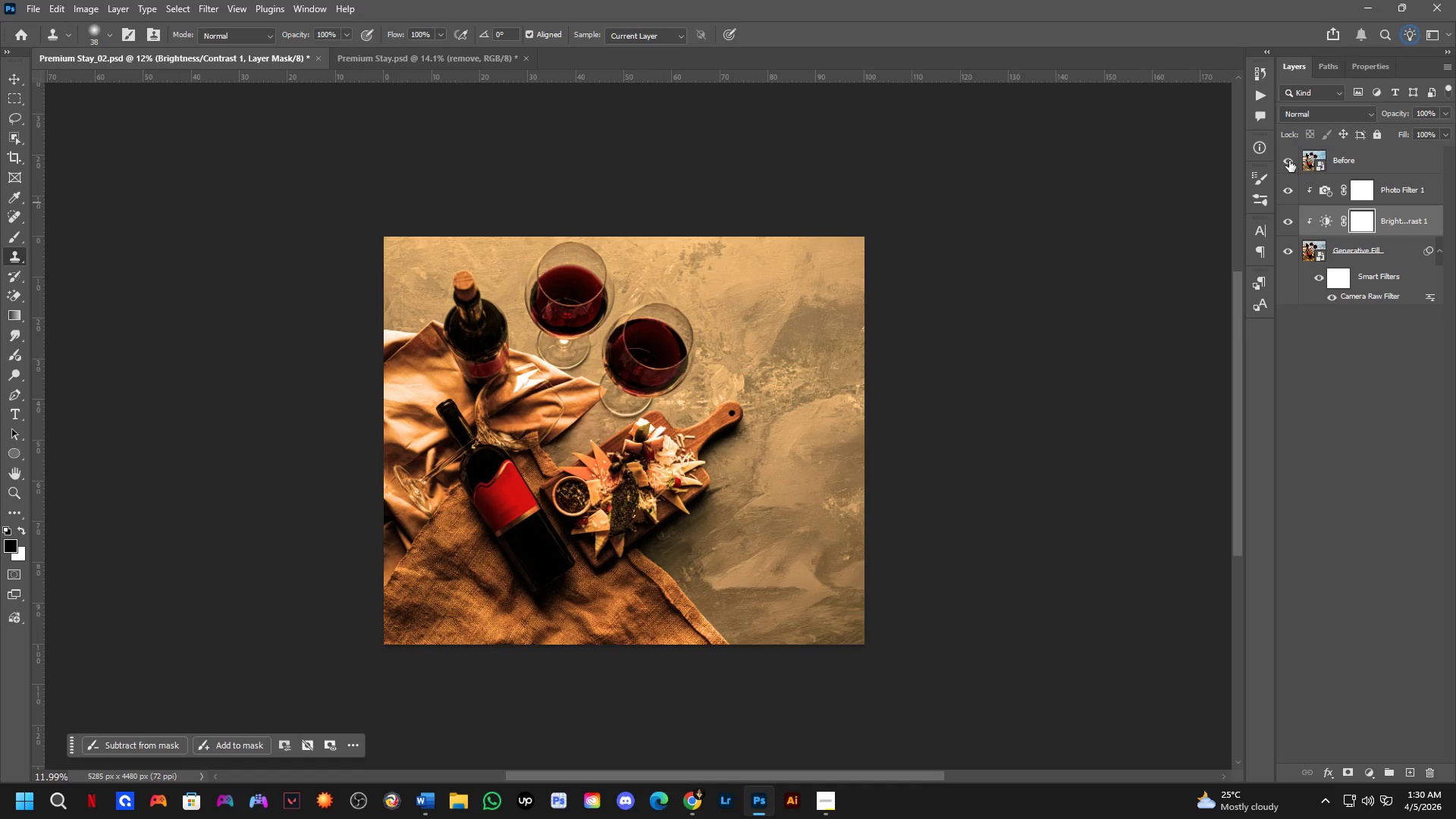 
left_click([1289, 161])
 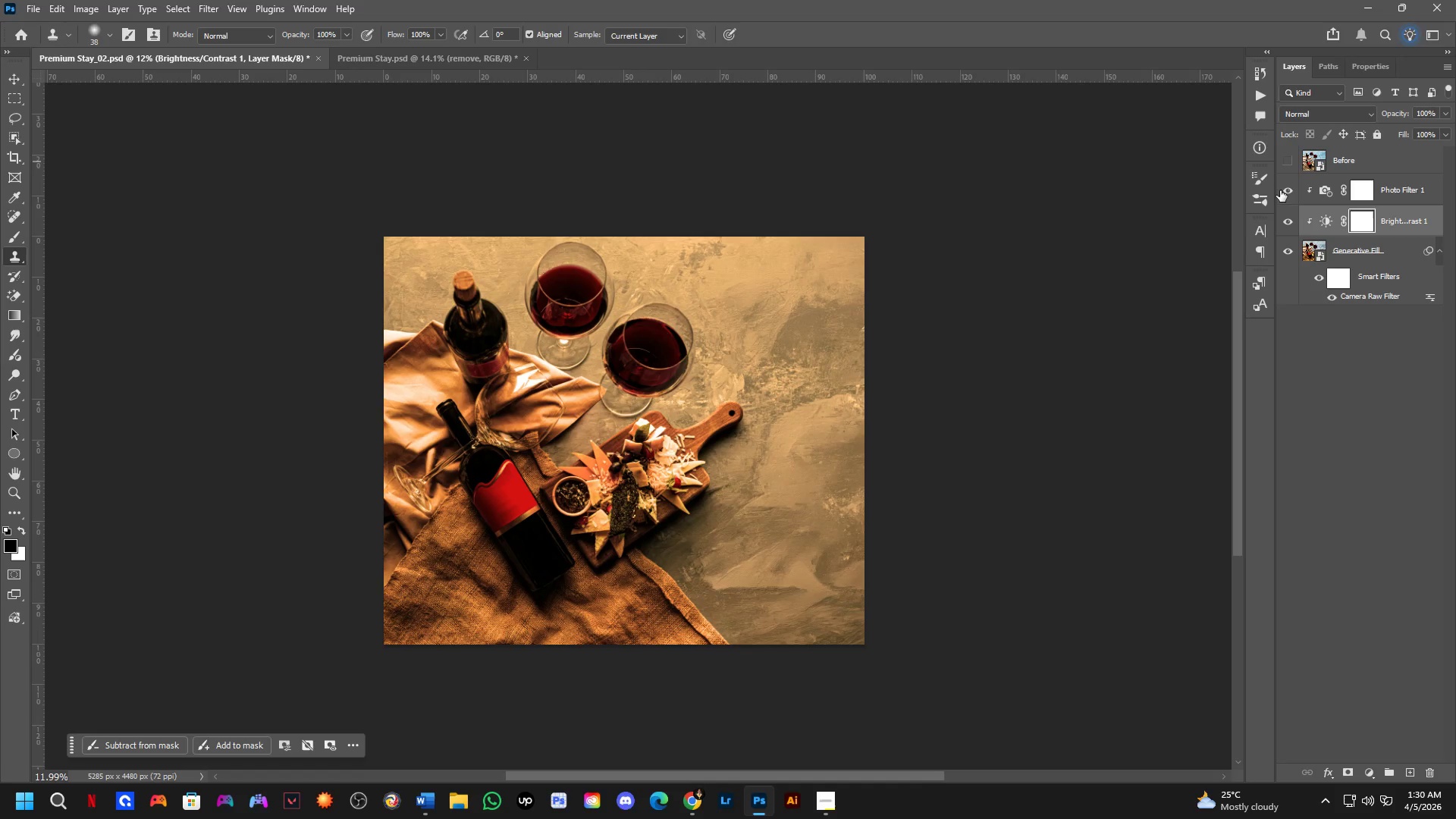 
key(Control+ControlLeft)
 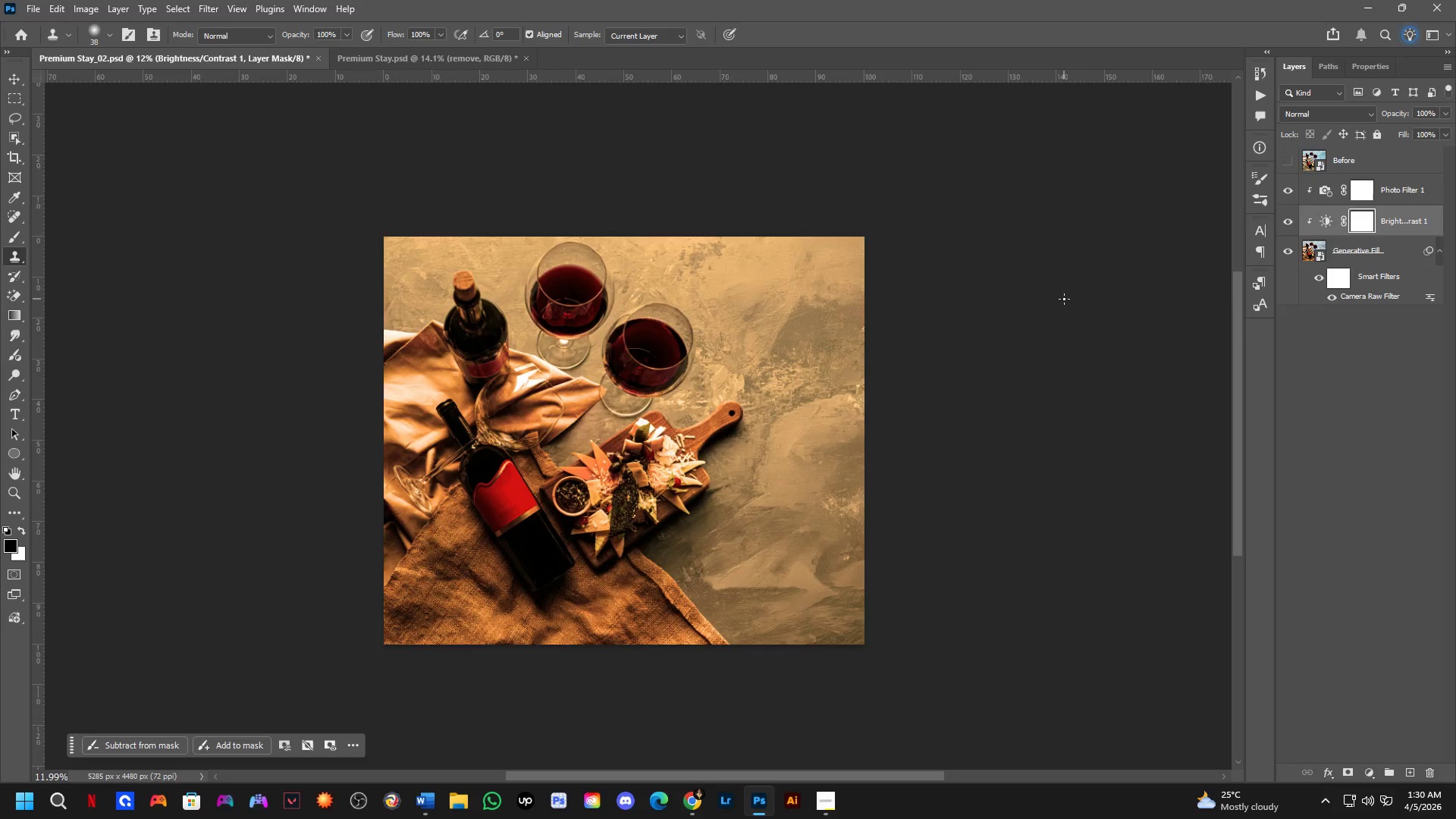 
key(Control+Tab)
 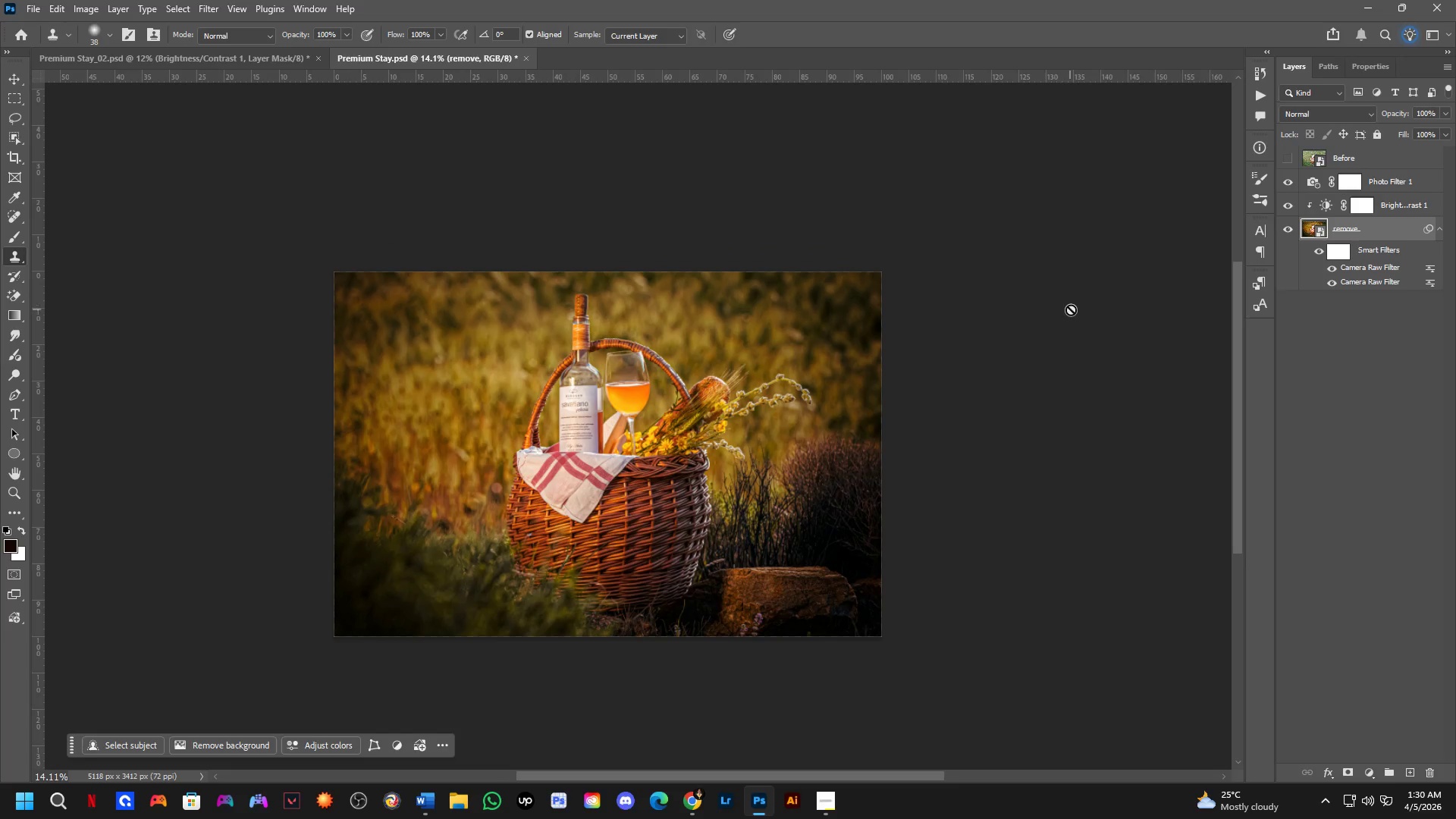 
key(Control+ControlLeft)
 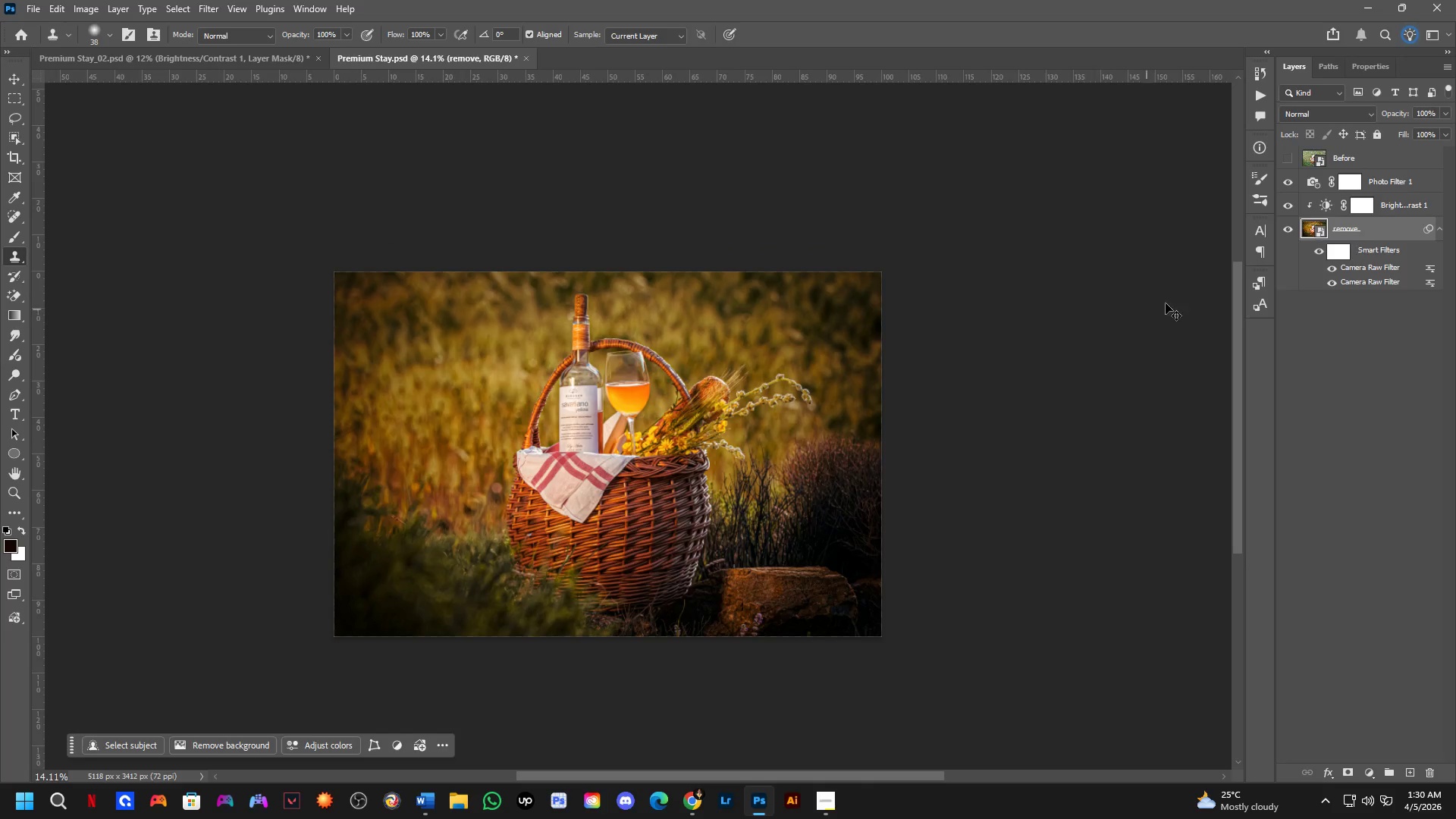 
key(Control+Tab)
 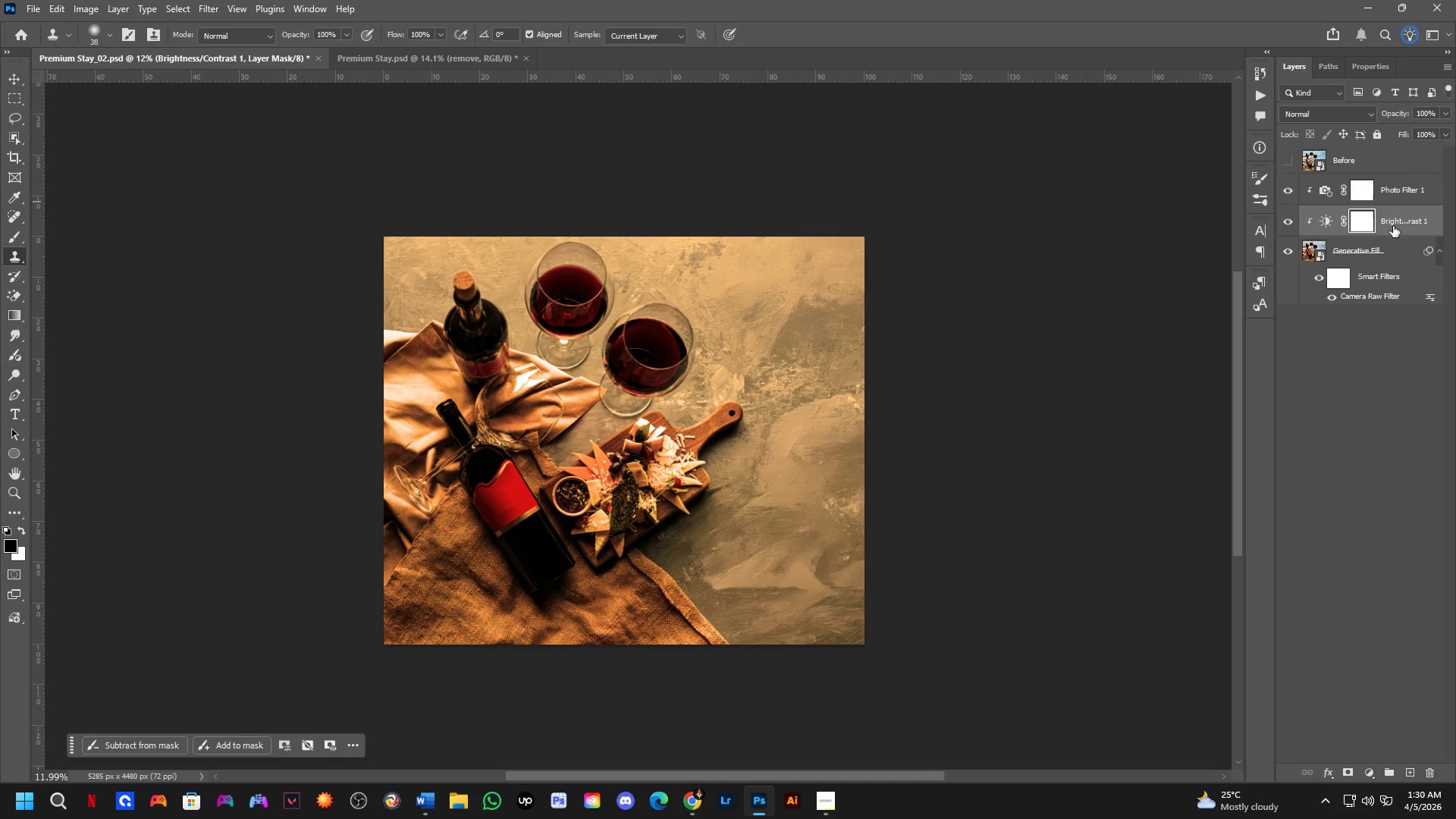 
left_click([1391, 256])
 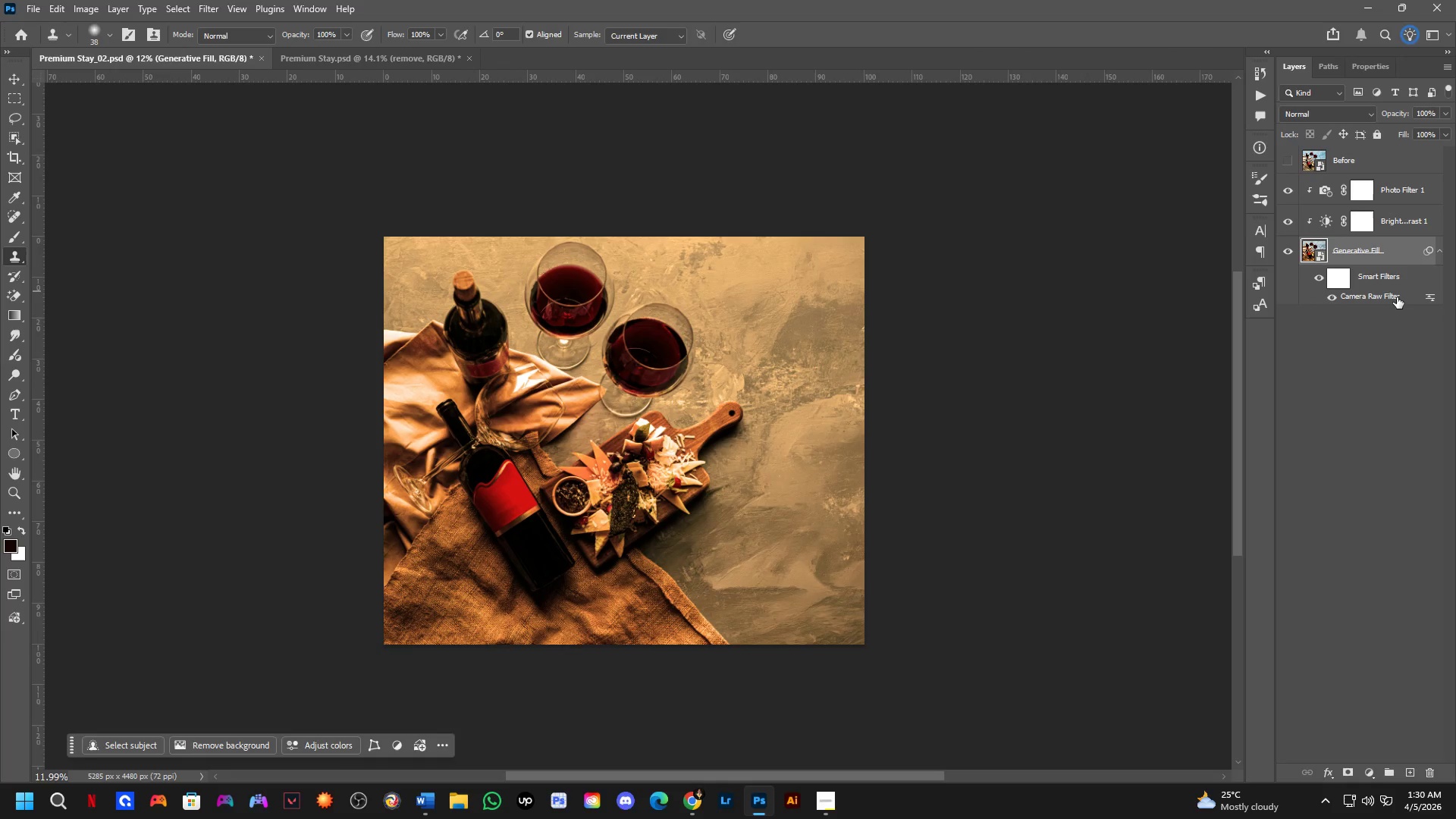 
key(Control+Shift+A)
 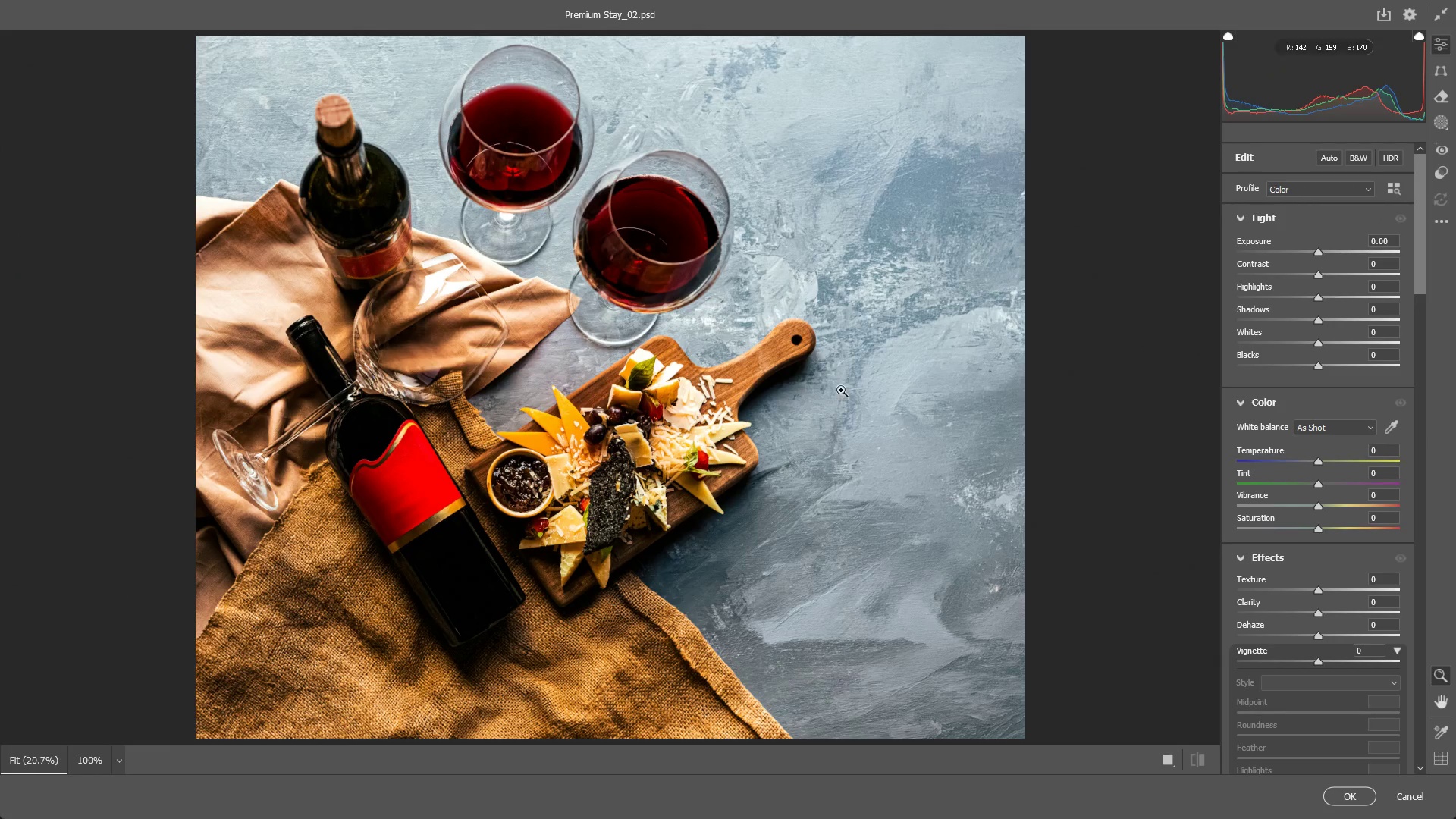 
left_click_drag(start_coordinate=[657, 387], to_coordinate=[629, 376])
 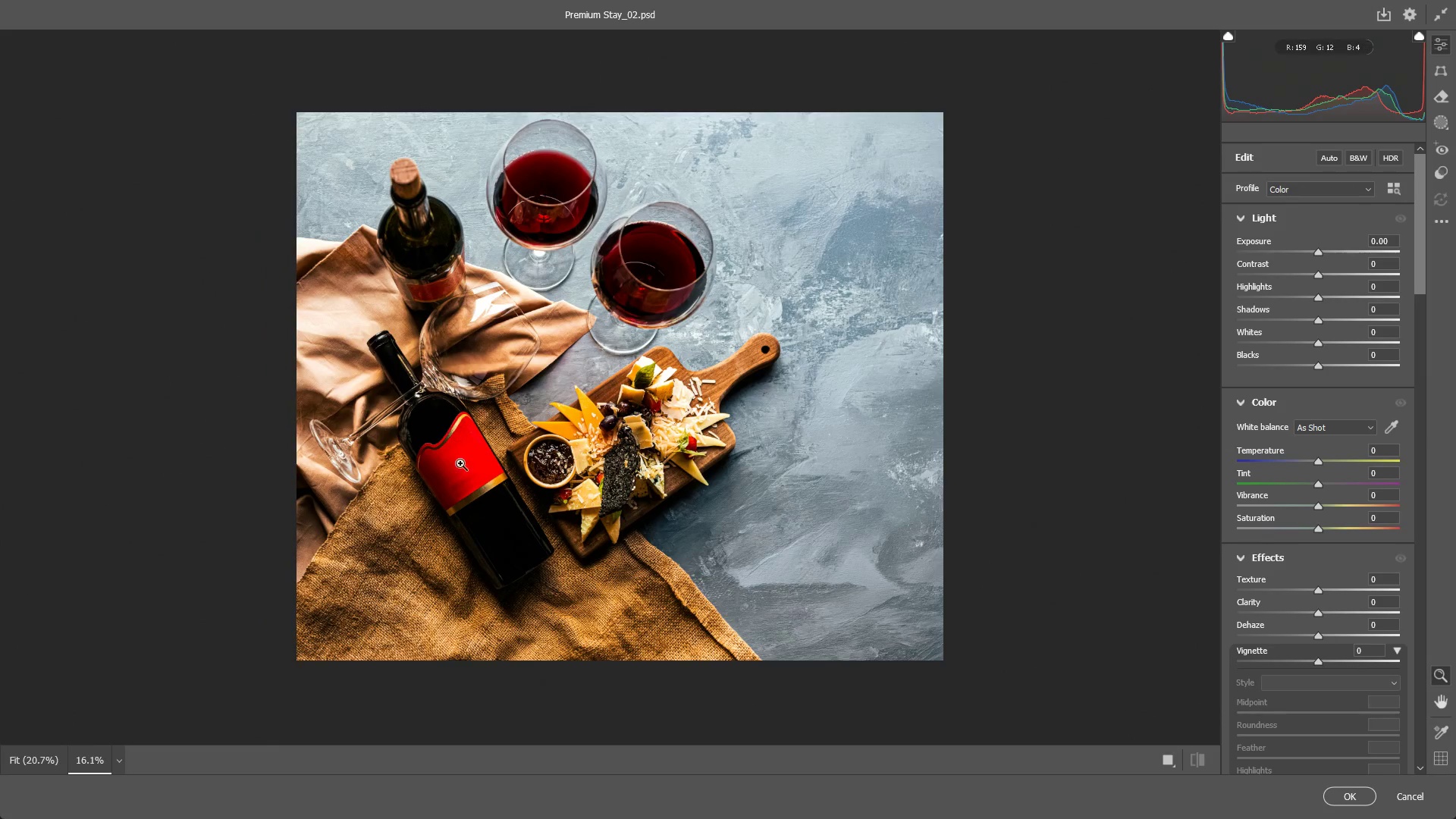 
left_click_drag(start_coordinate=[471, 469], to_coordinate=[552, 429])
 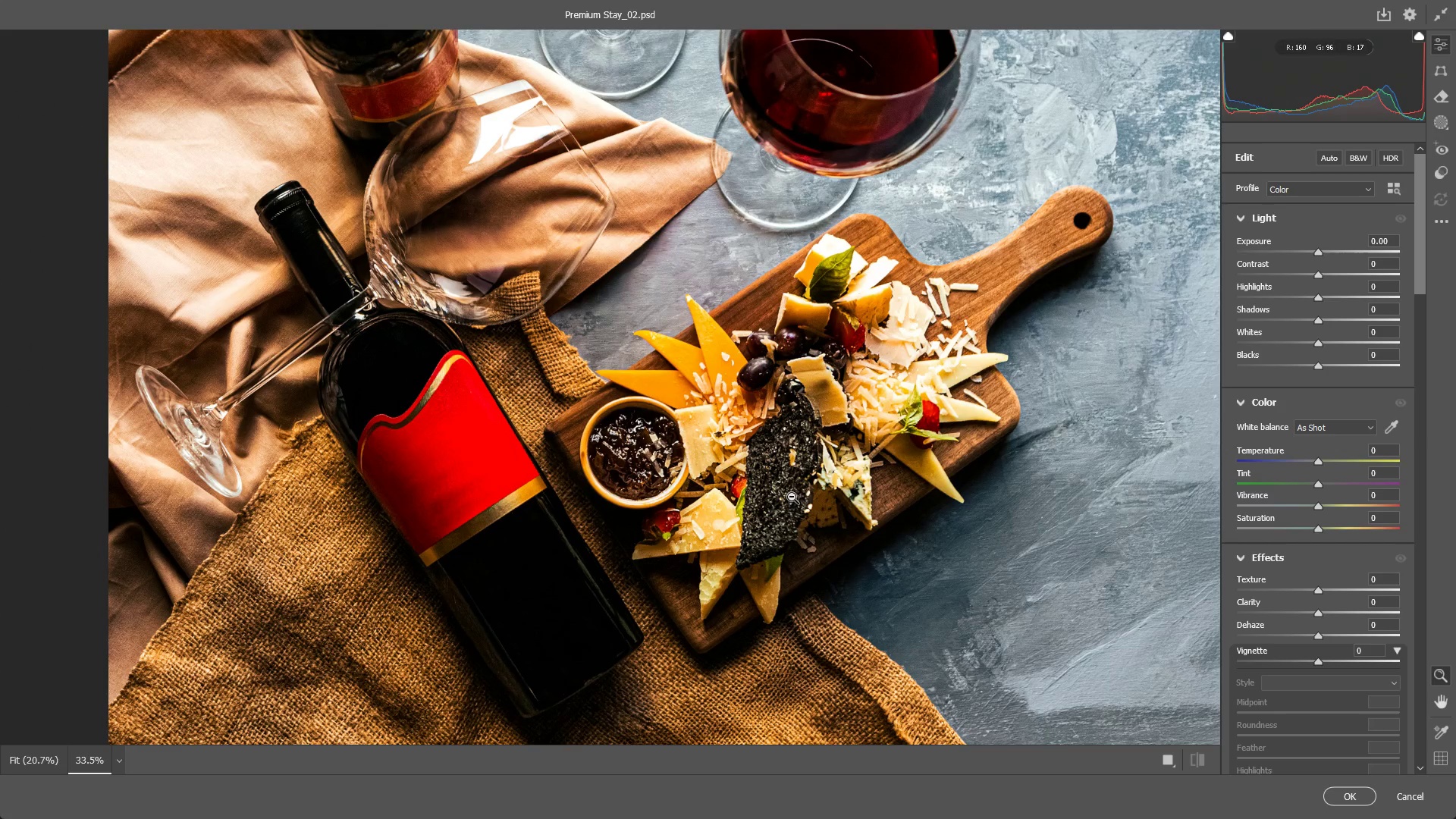 
left_click_drag(start_coordinate=[864, 506], to_coordinate=[763, 506])
 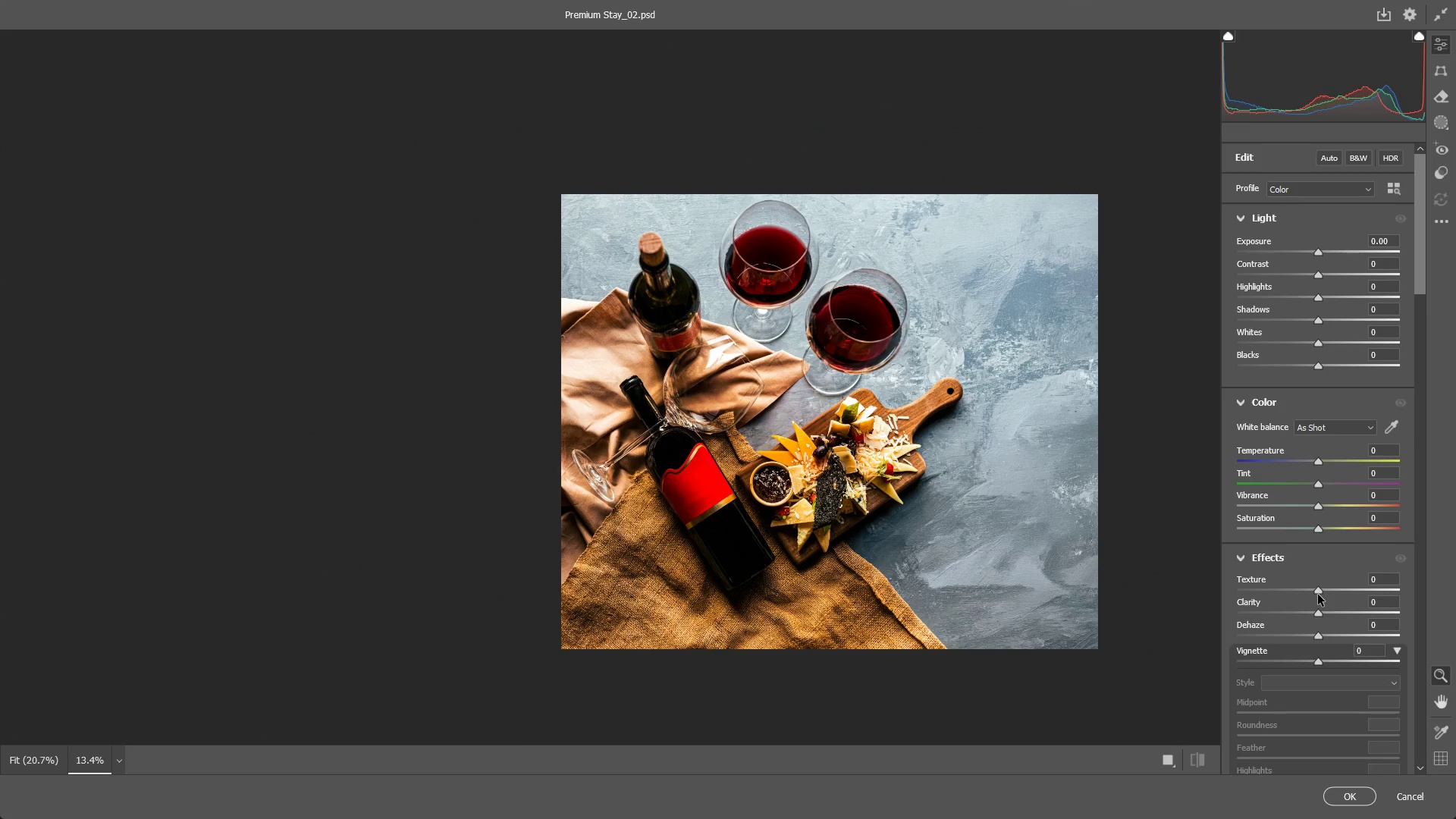 
left_click_drag(start_coordinate=[1324, 589], to_coordinate=[1329, 579])
 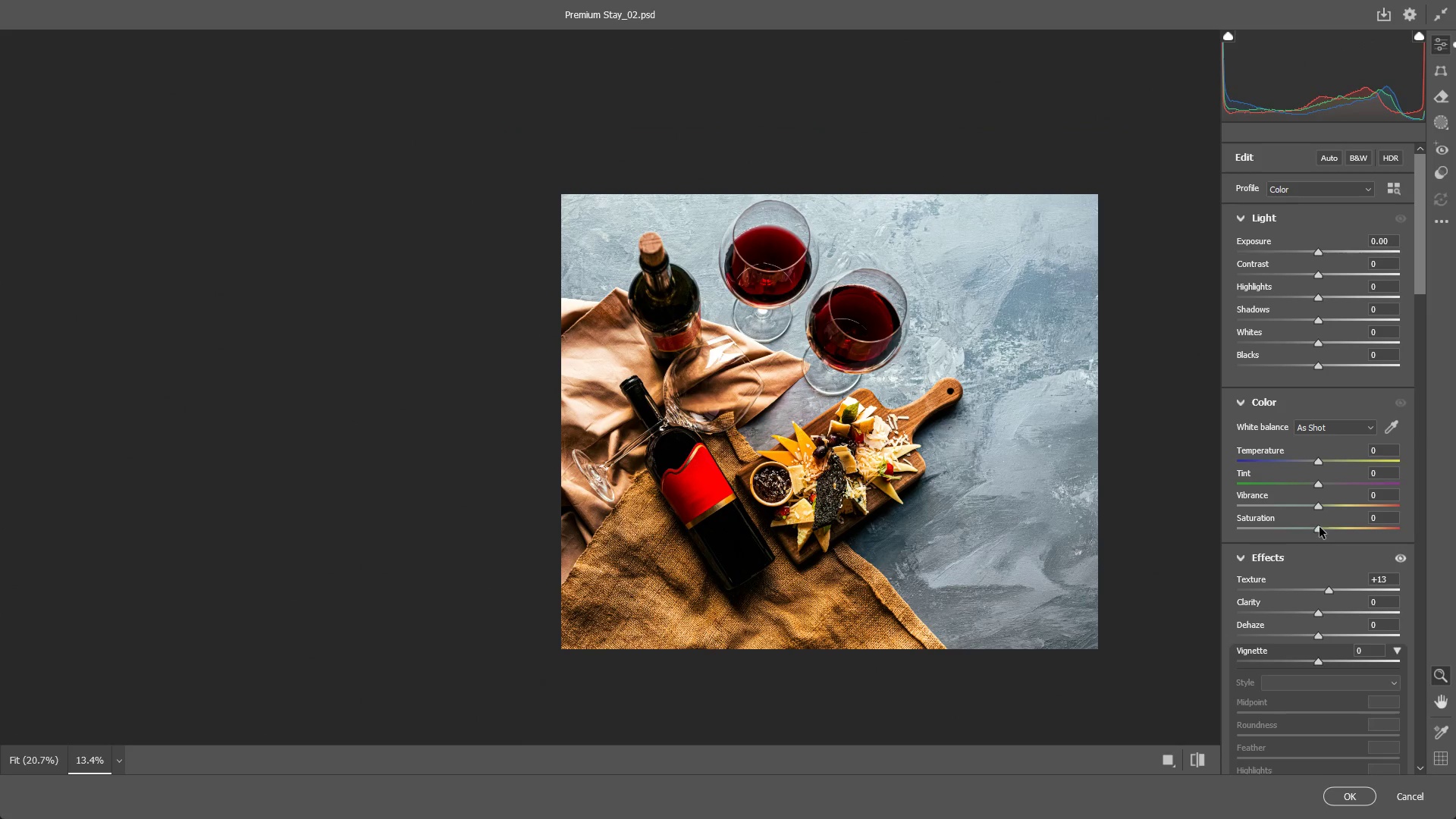 
left_click_drag(start_coordinate=[1320, 527], to_coordinate=[1314, 529])
 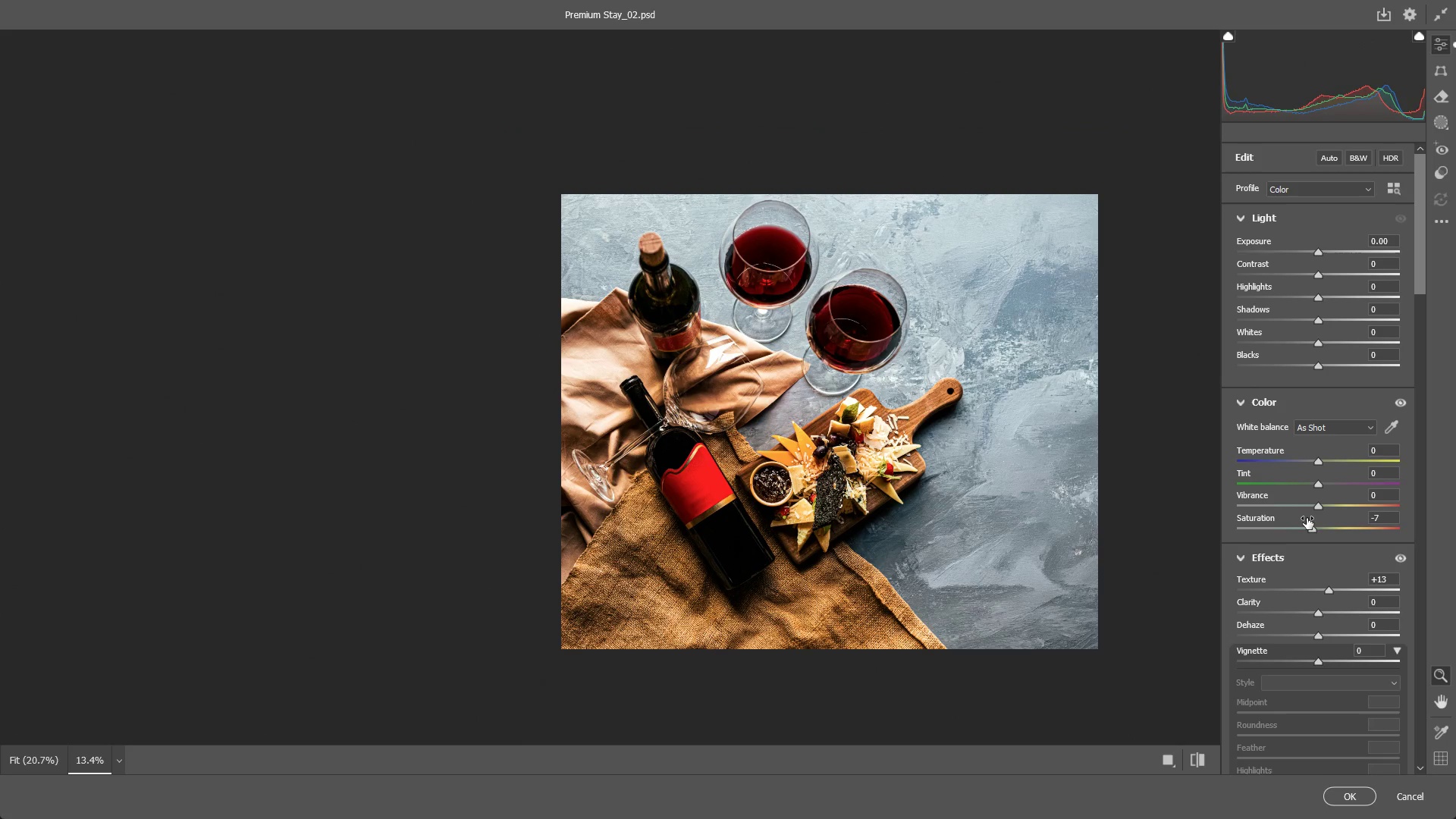 
key(Control+Z)
 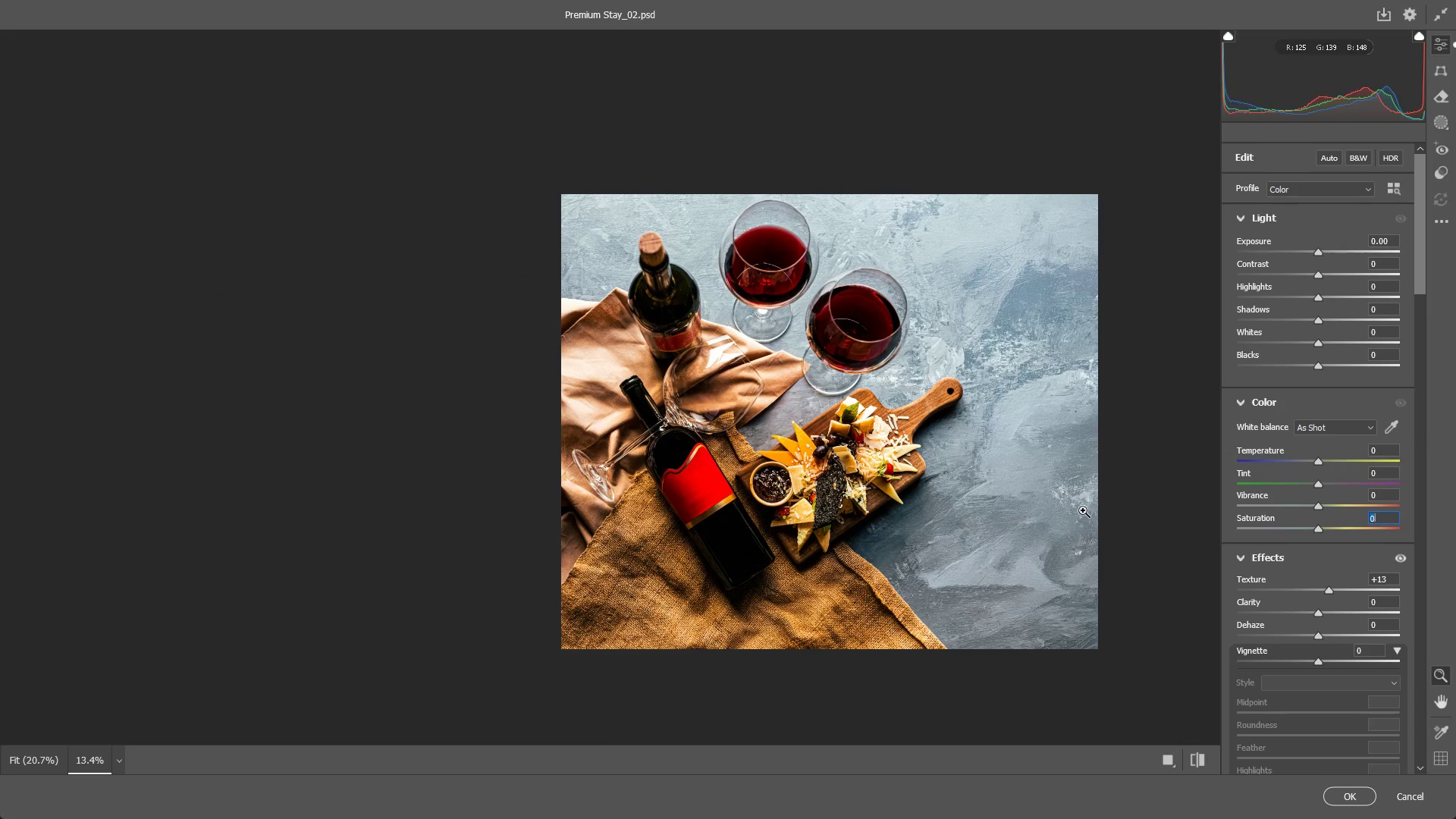 
wait(14.89)
 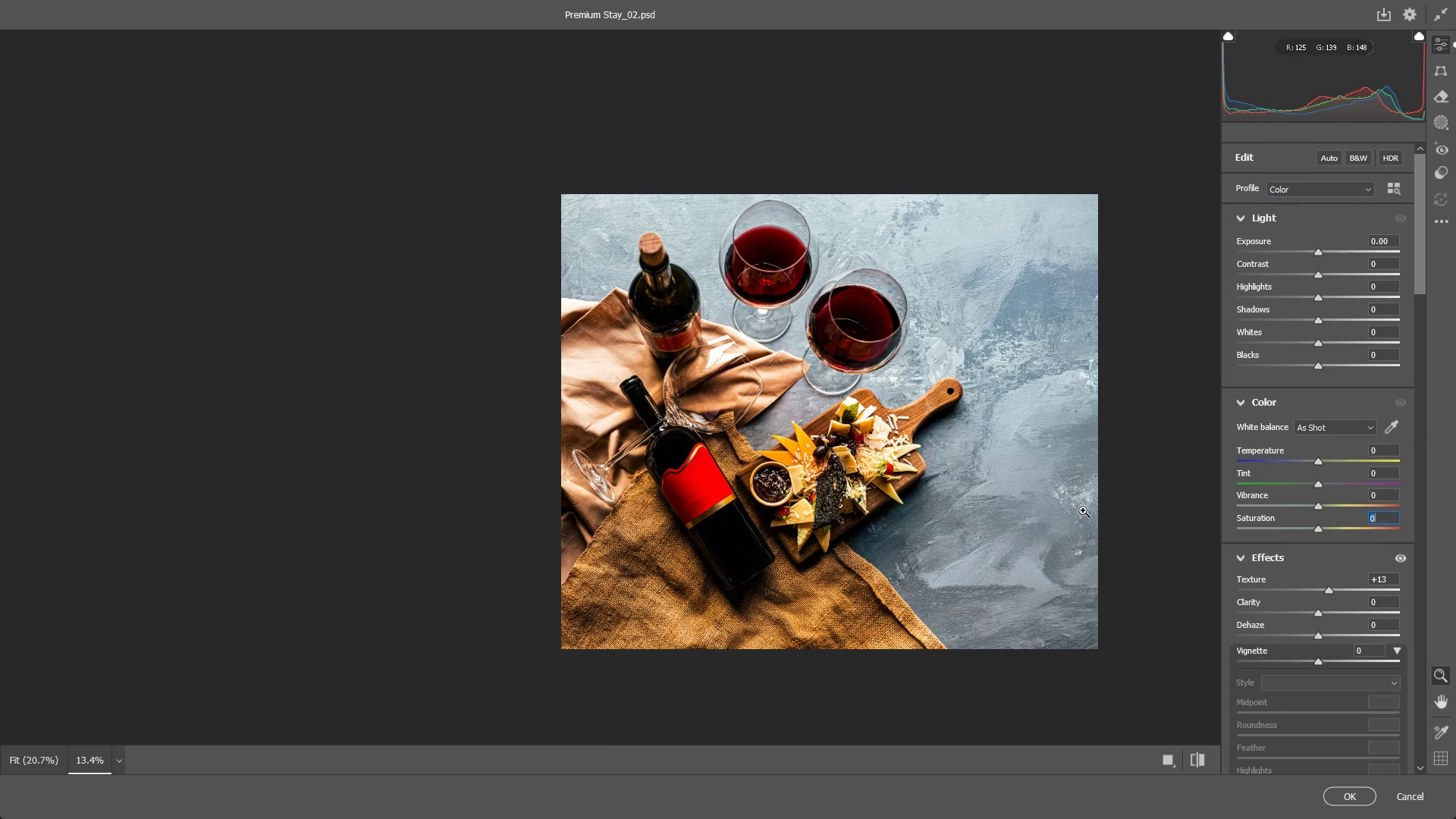 
hold_key(key=Space, duration=0.62)
 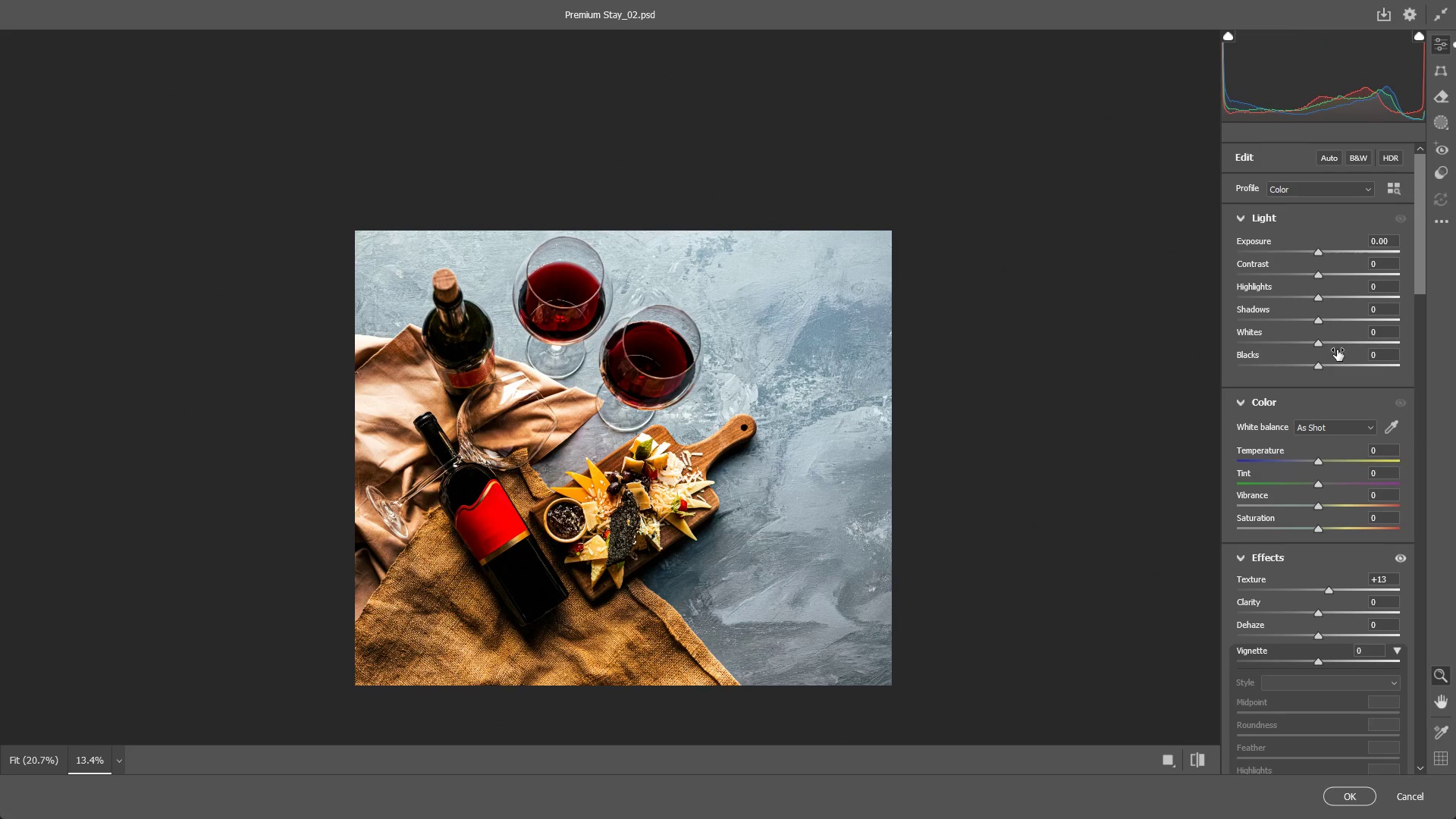 
left_click_drag(start_coordinate=[918, 463], to_coordinate=[711, 499])
 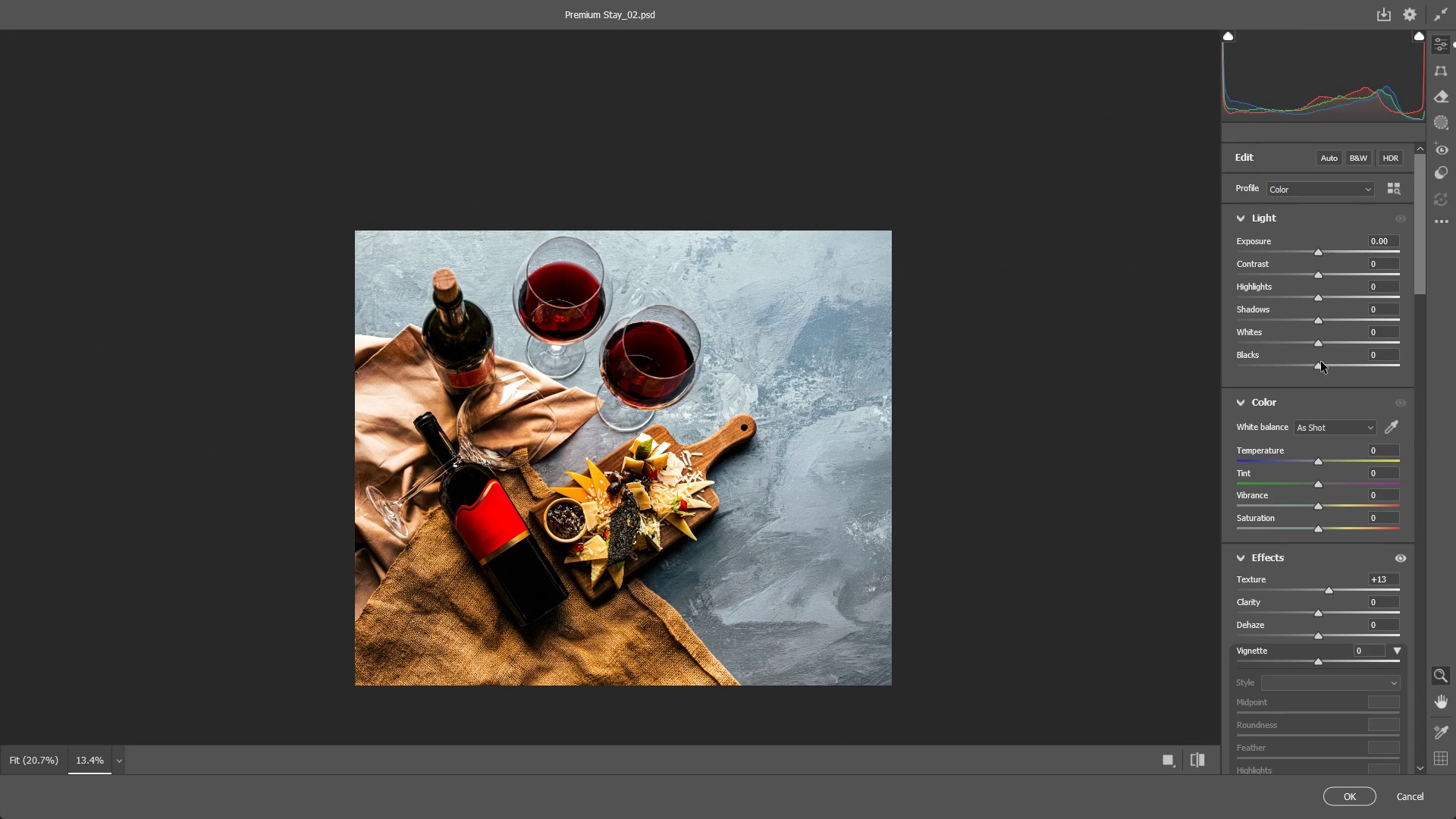 
left_click_drag(start_coordinate=[1316, 366], to_coordinate=[1285, 365])
 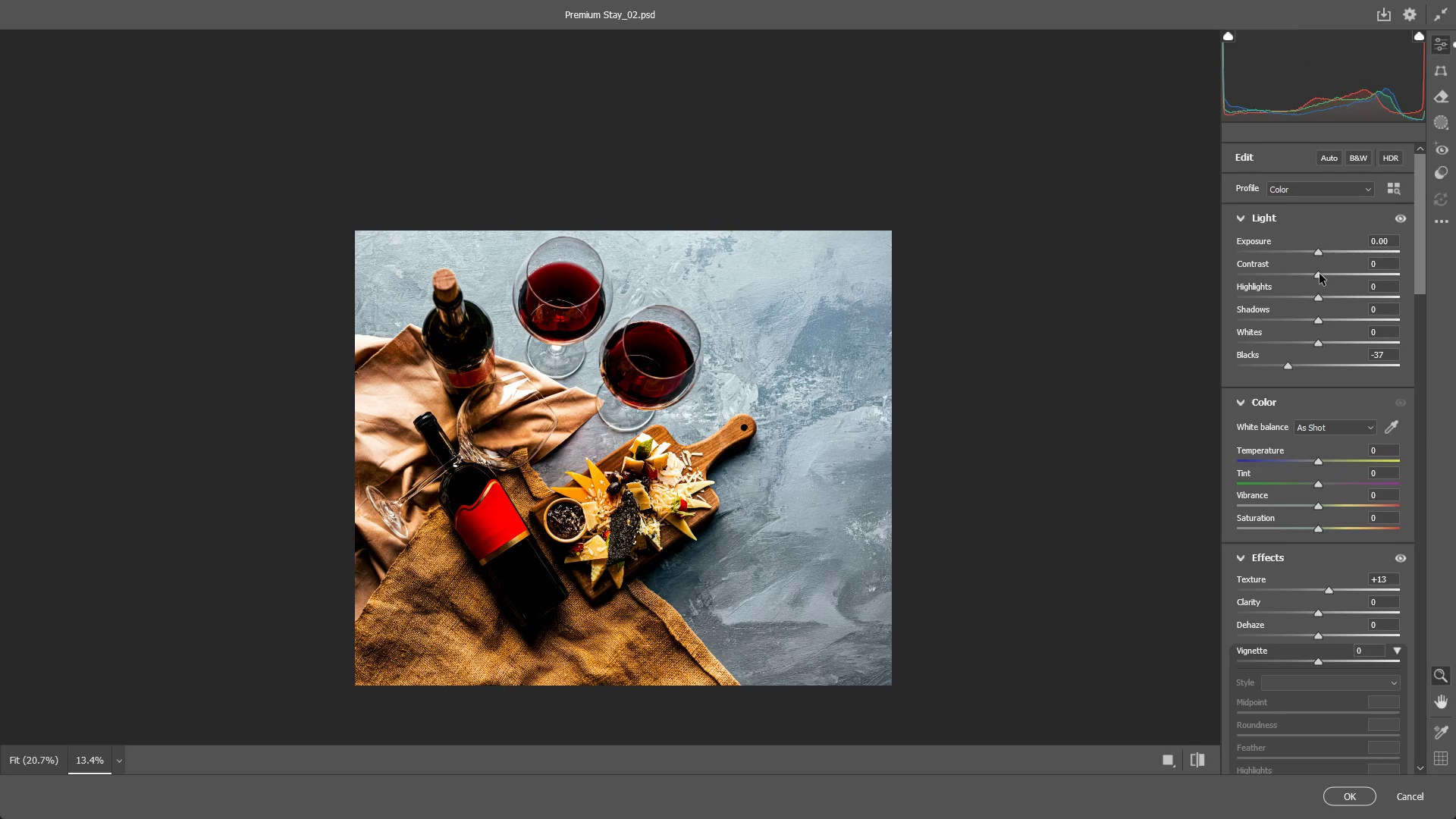 
left_click_drag(start_coordinate=[1320, 274], to_coordinate=[1326, 283])
 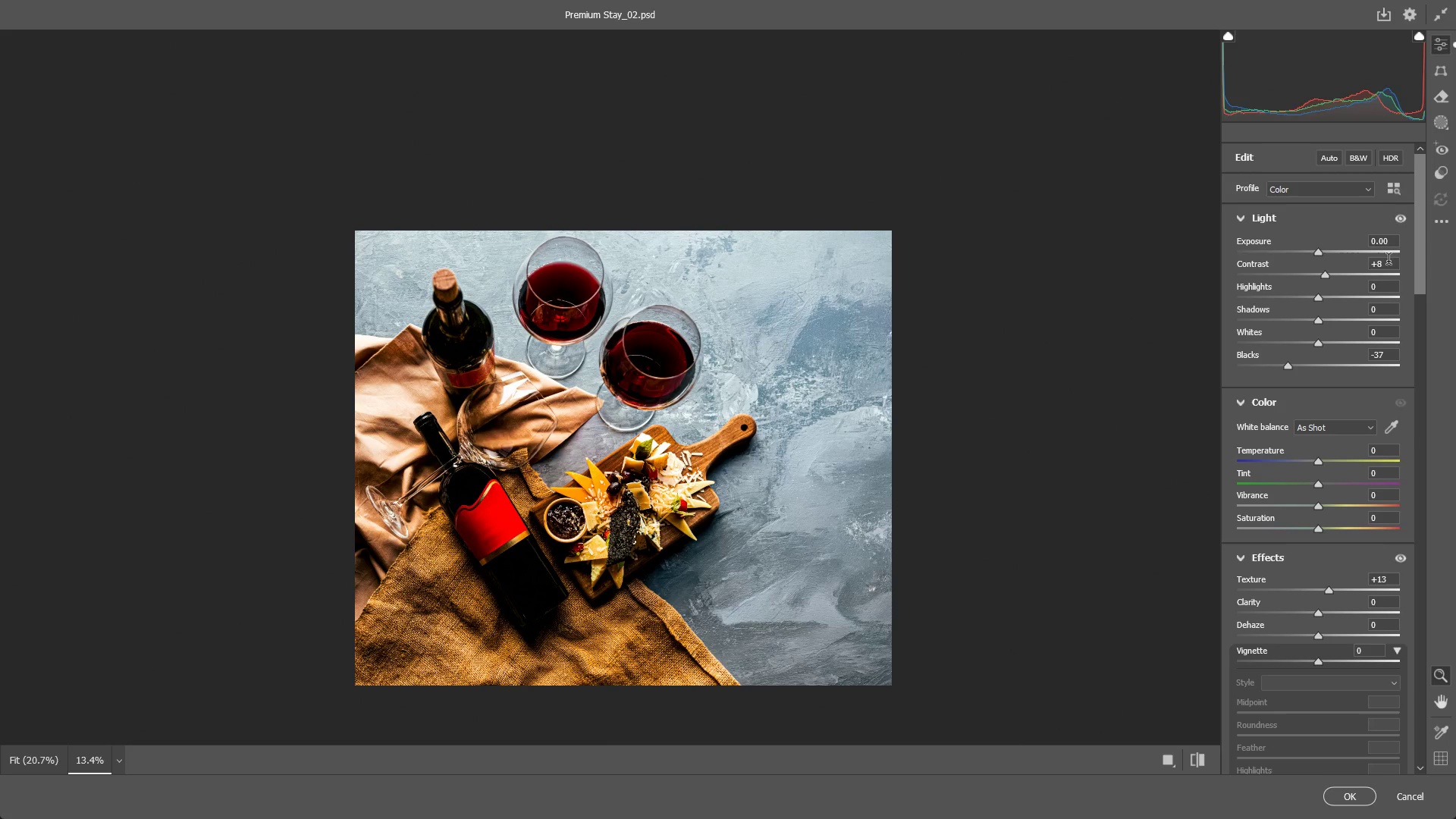 
double_click([1389, 266])
 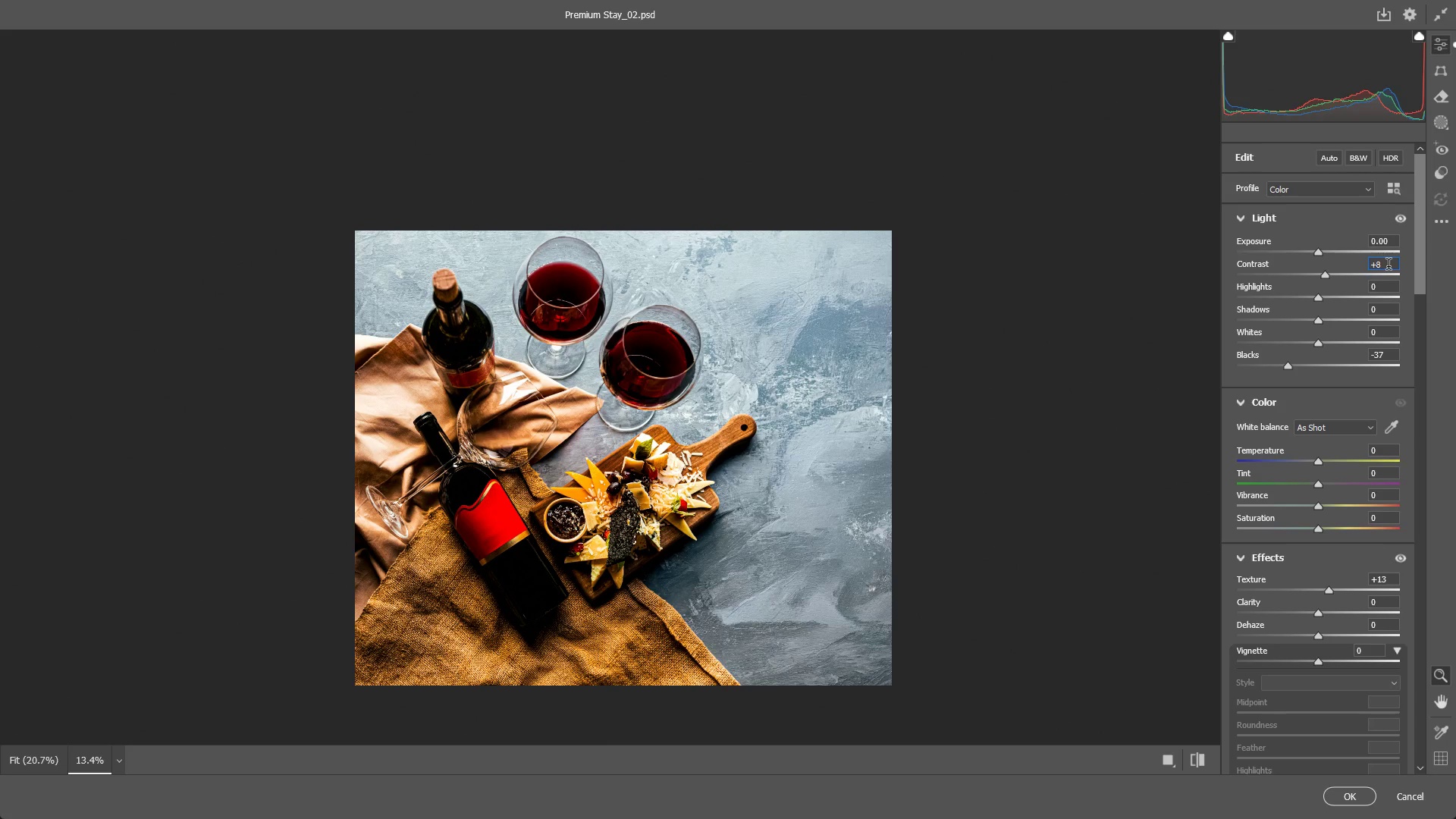 
key(Backspace)
 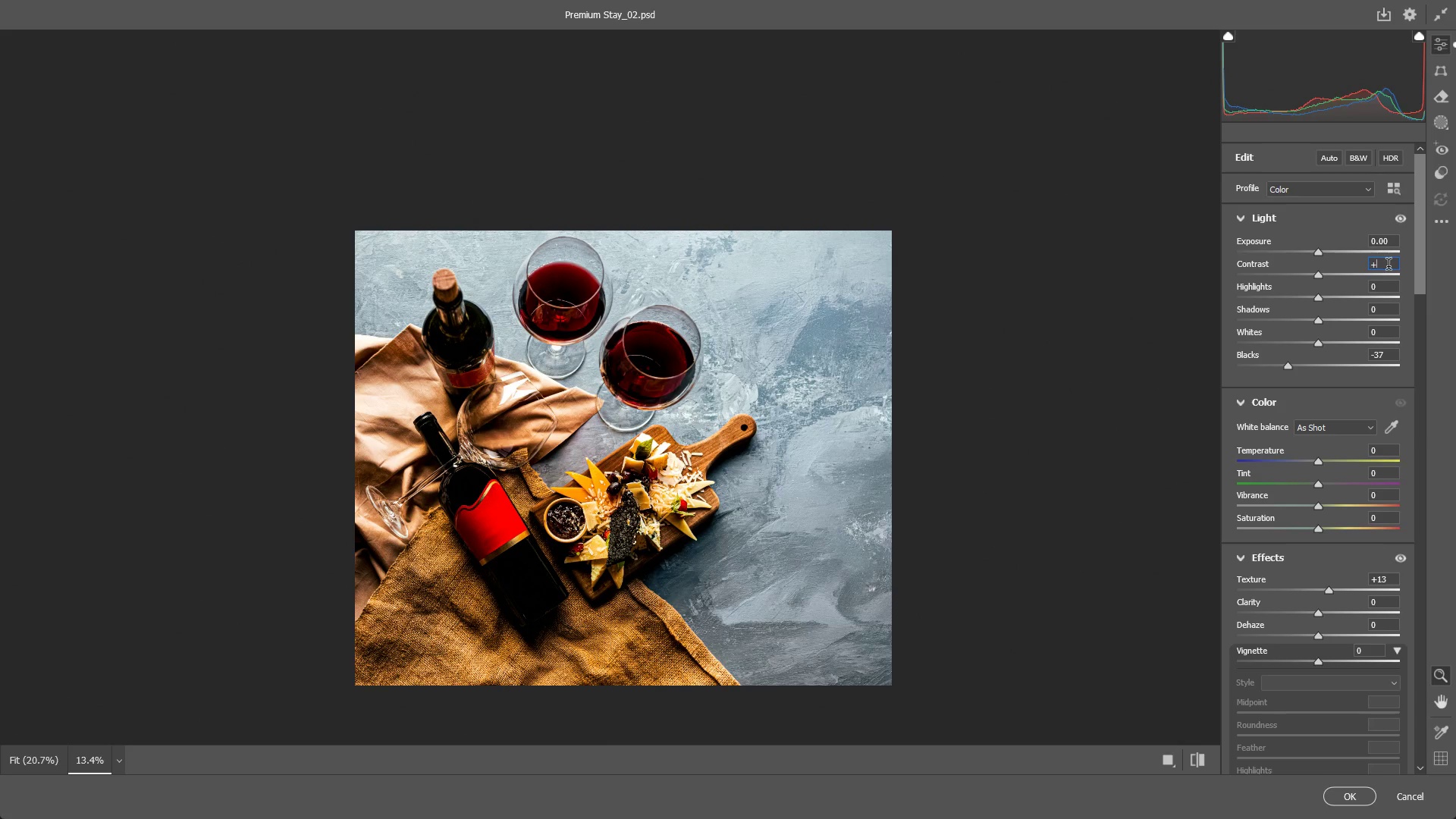 
key(Numpad5)
 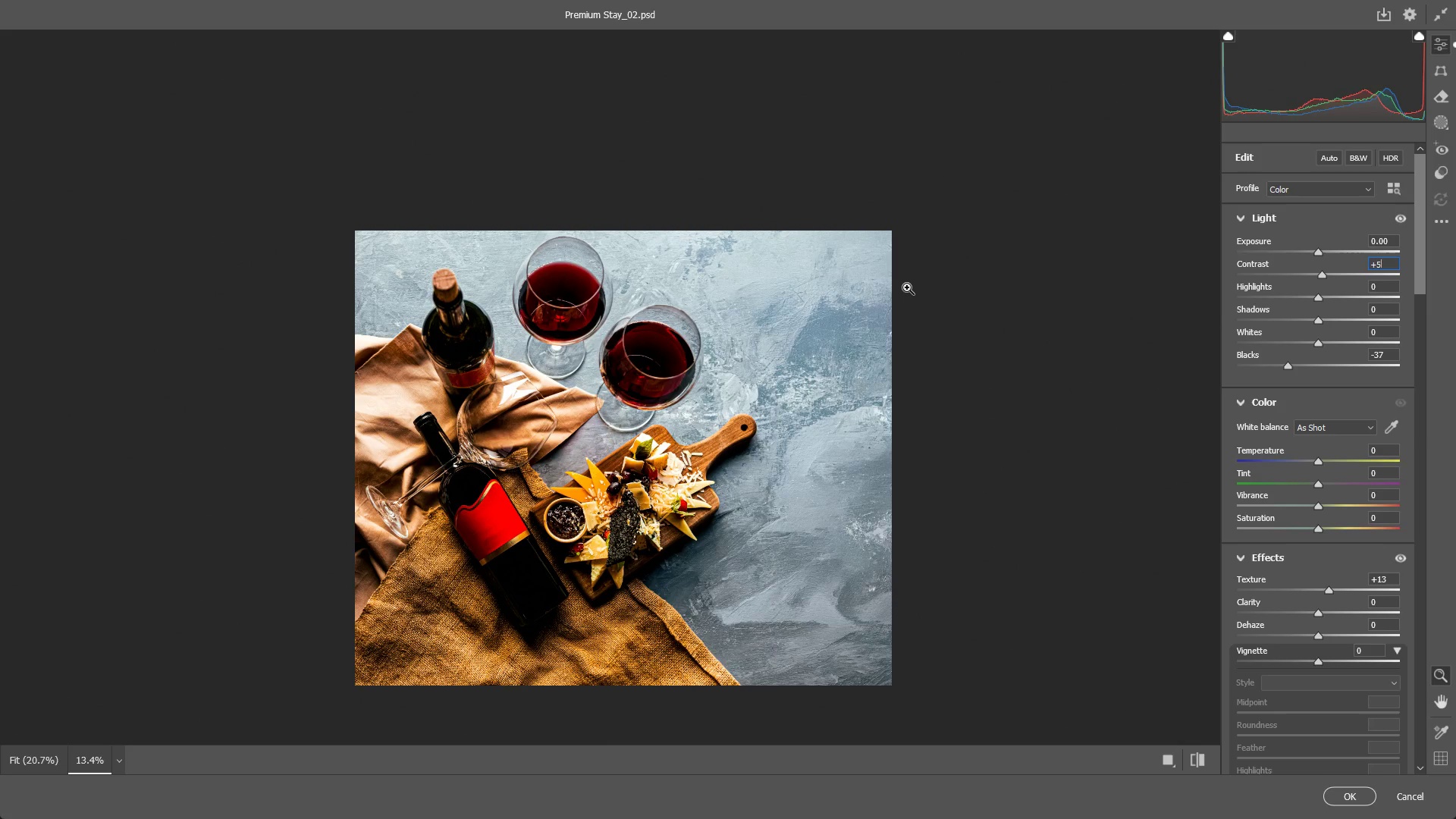 
wait(6.42)
 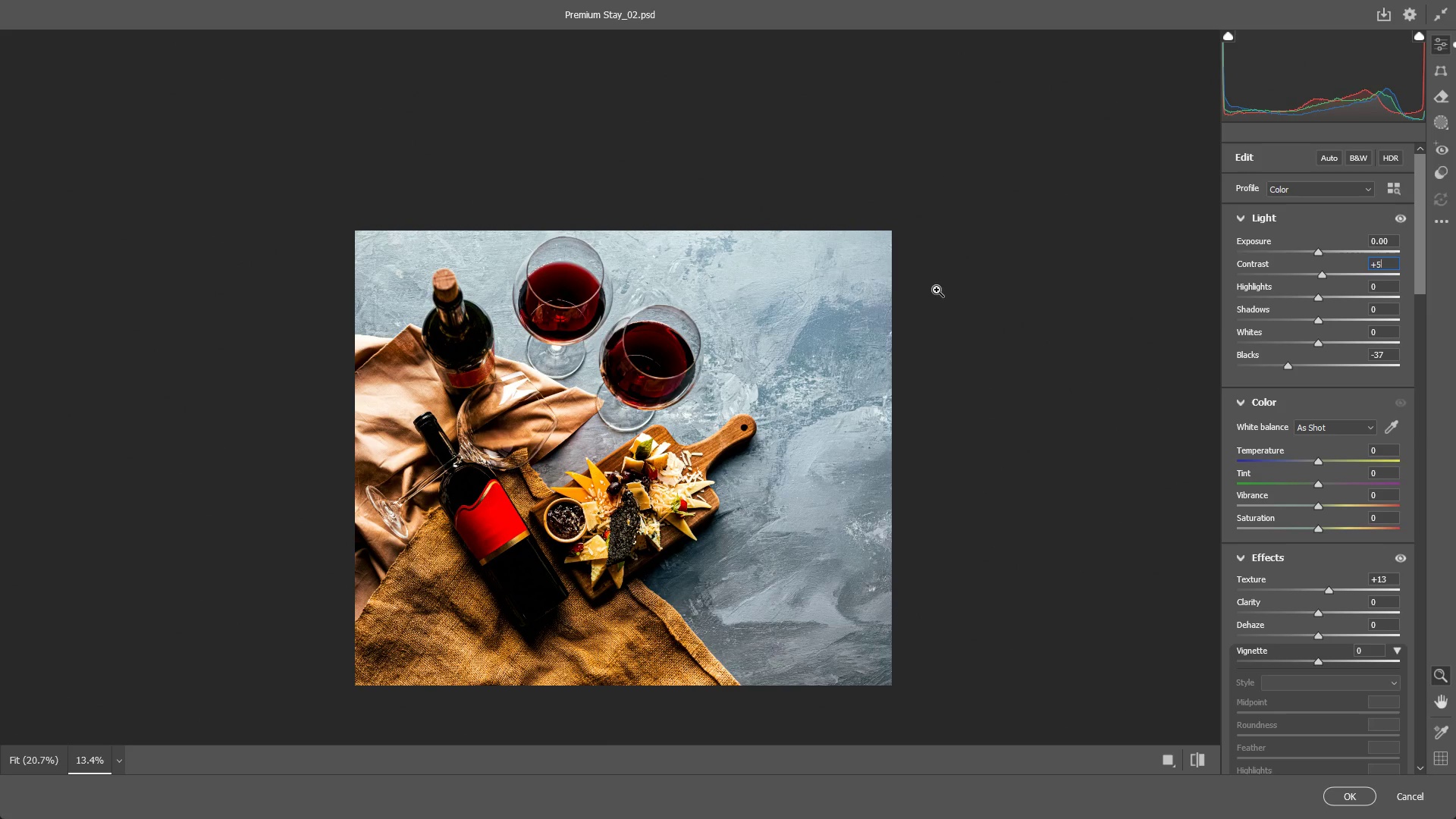 
left_click_drag(start_coordinate=[686, 451], to_coordinate=[675, 454])
 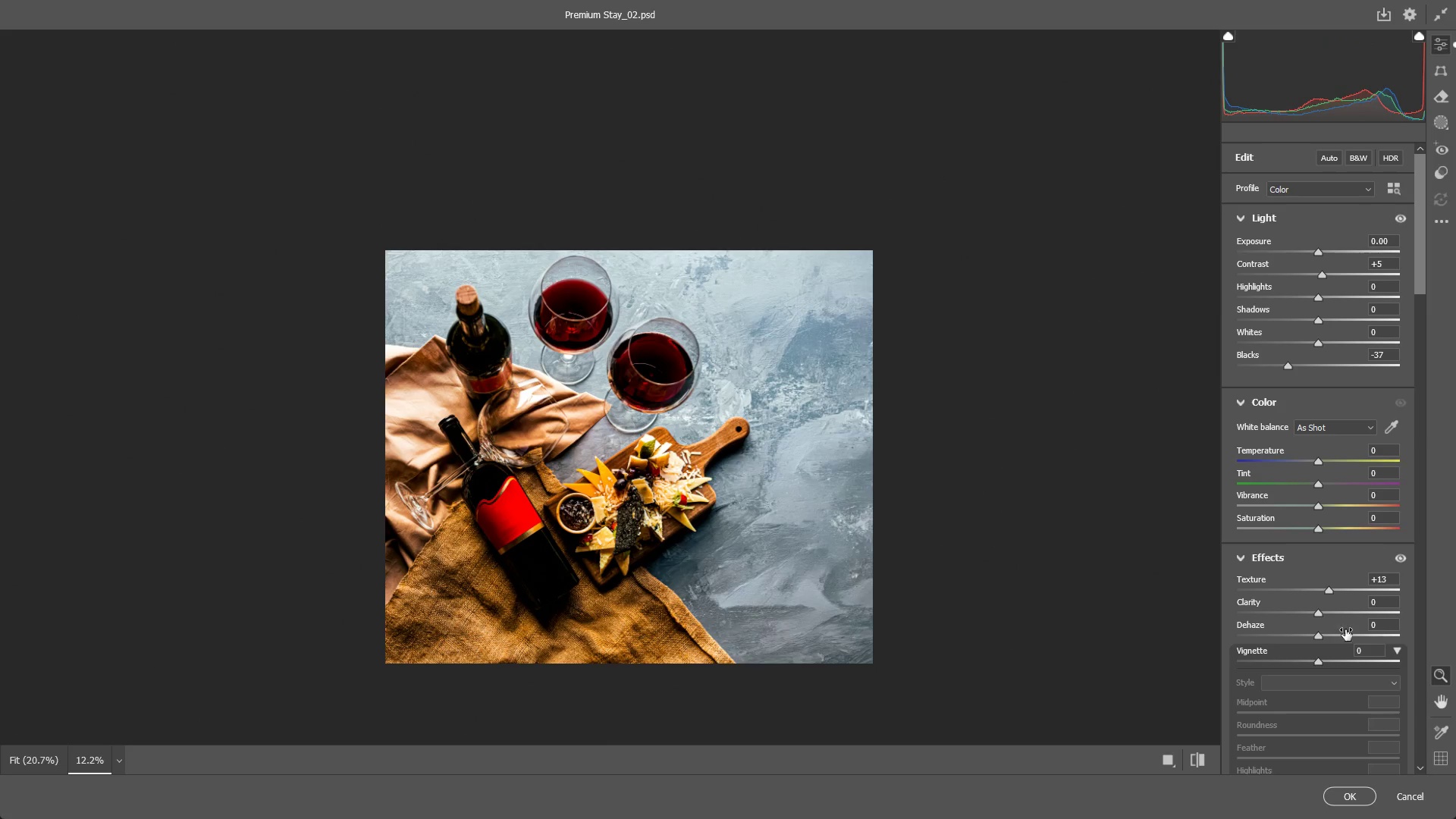 
scroll: coordinate [1314, 625], scroll_direction: down, amount: 2.0
 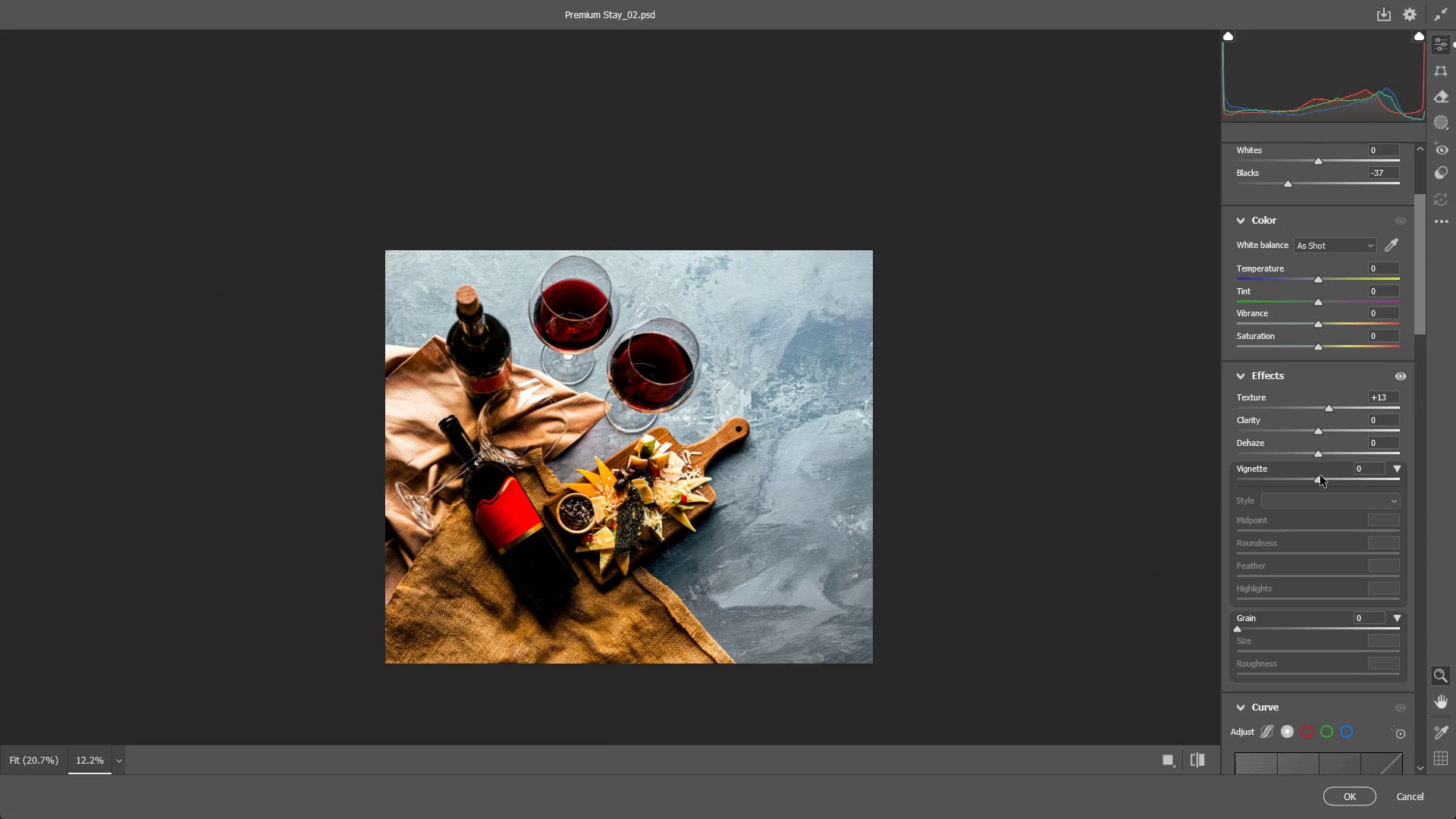 
left_click_drag(start_coordinate=[1321, 481], to_coordinate=[1266, 482])
 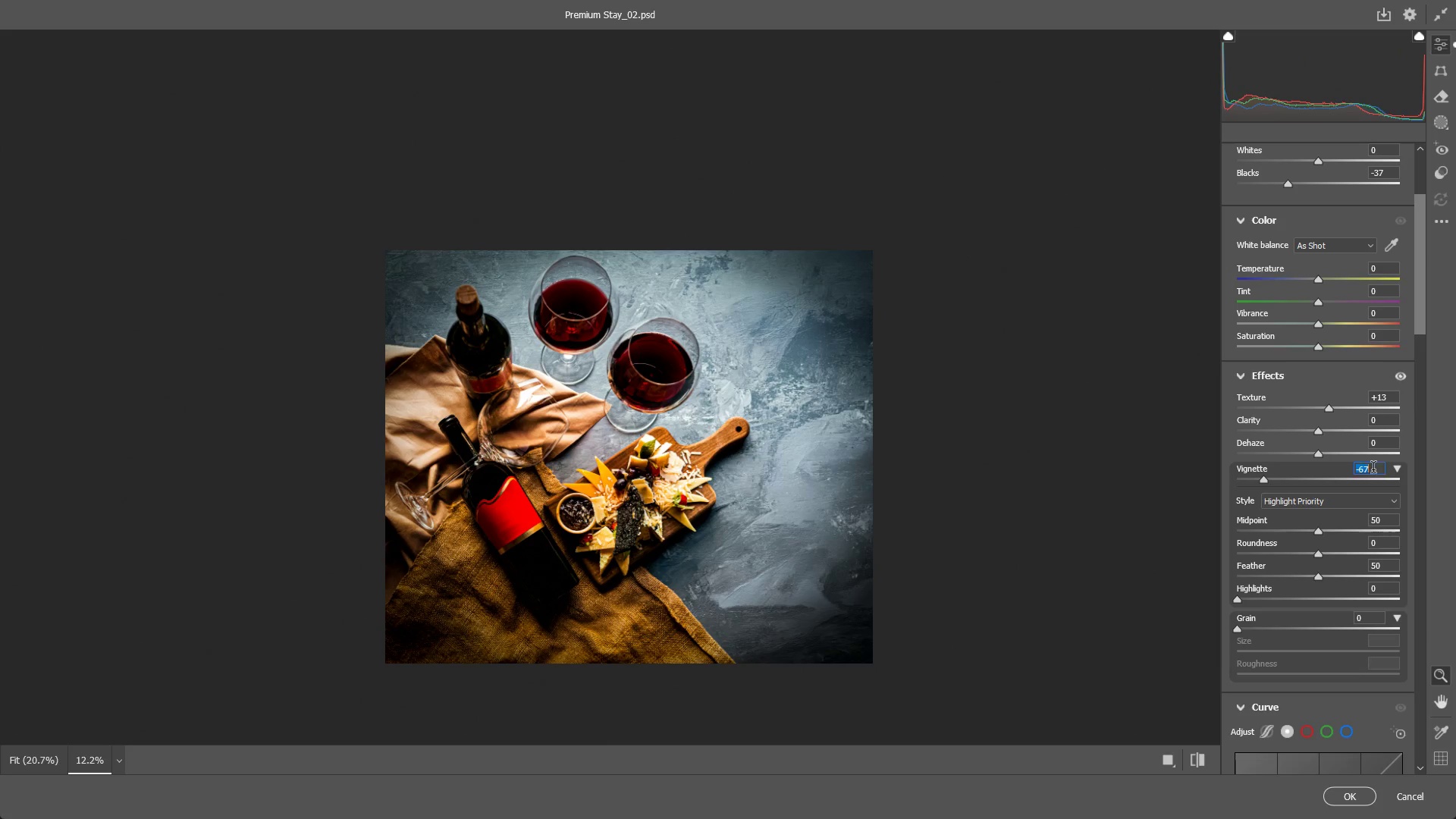 
double_click([1373, 469])
 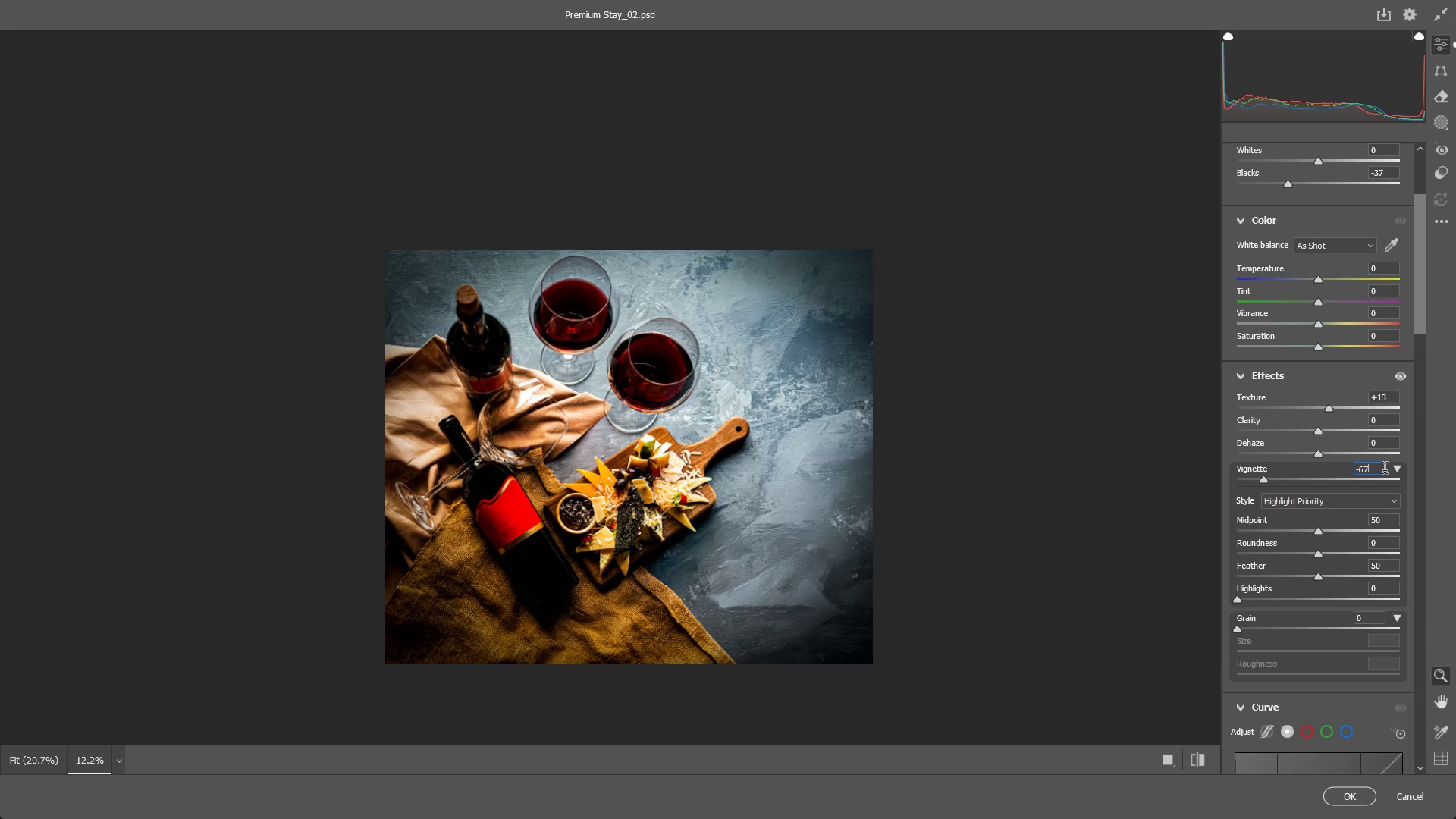 
key(Backspace)
 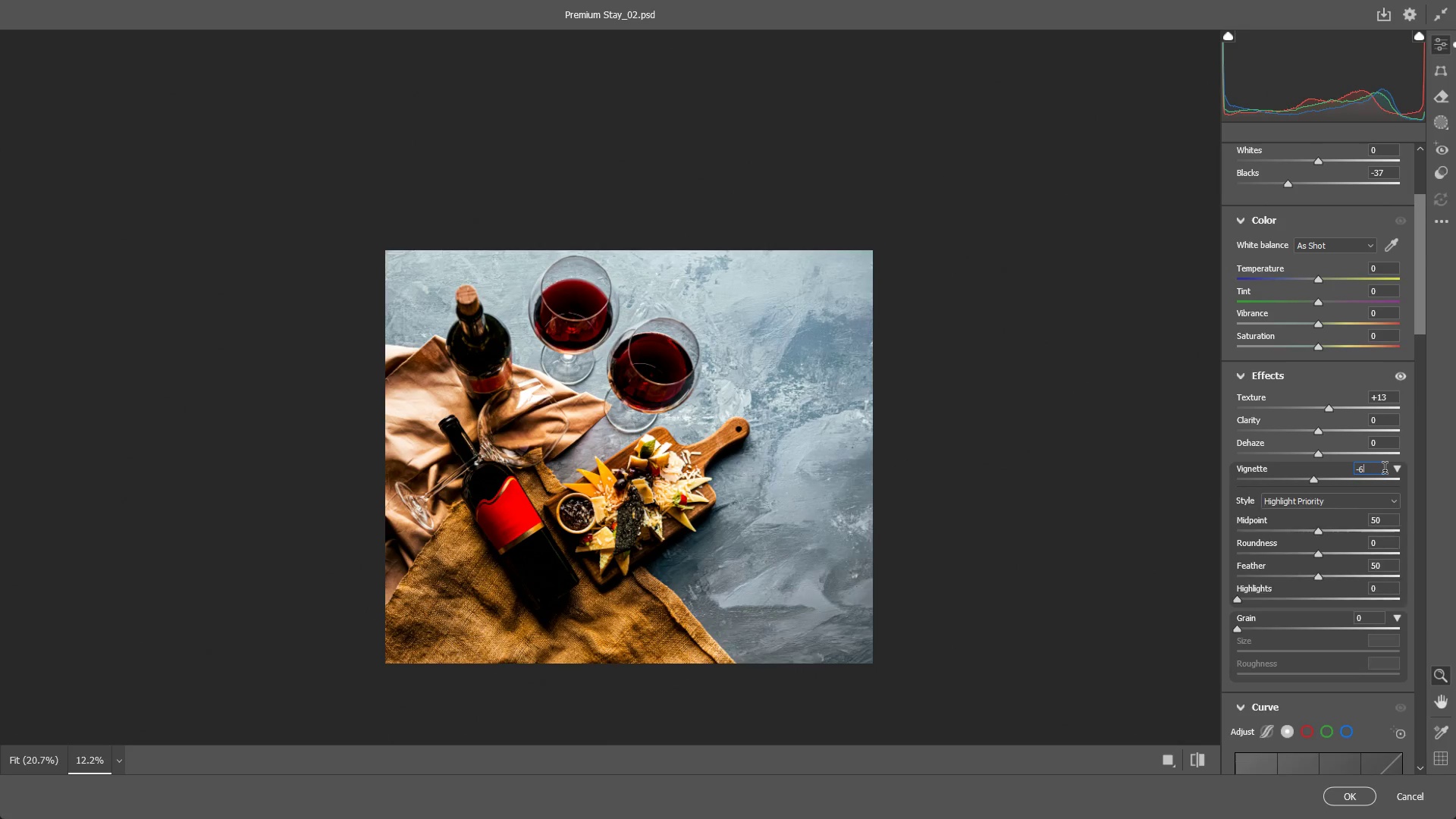 
key(Backspace)
 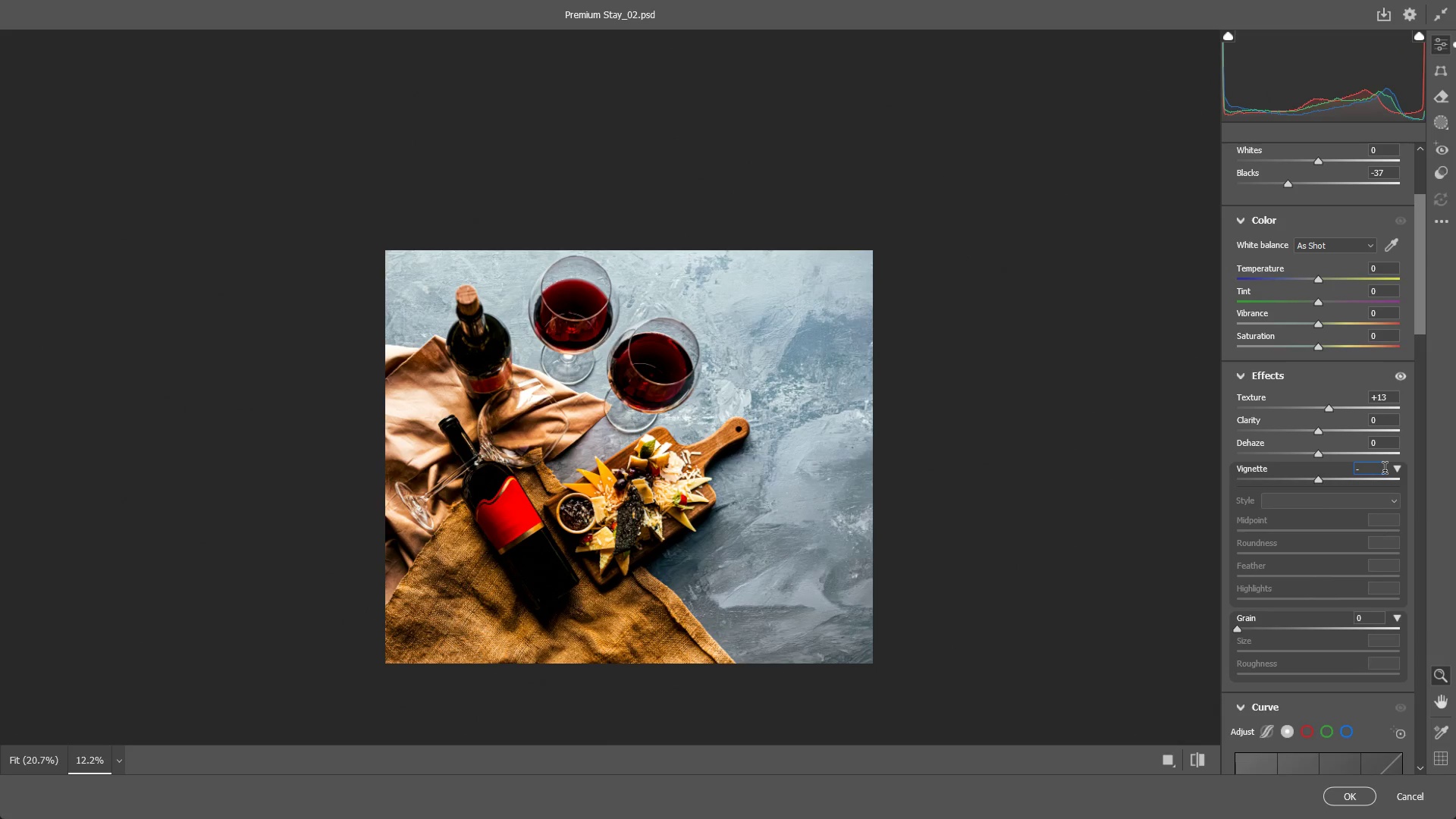 
key(Numpad5)
 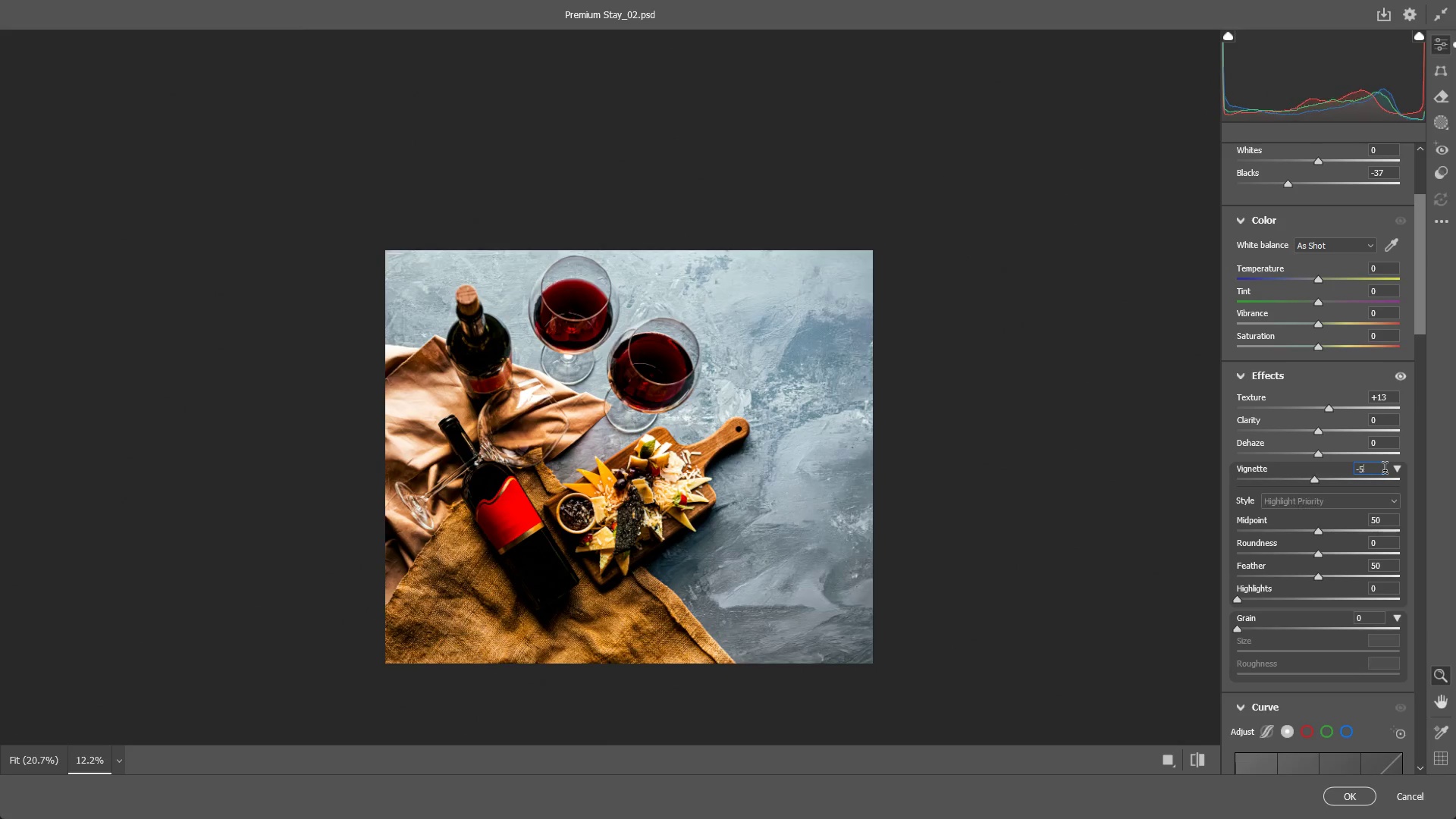 
key(Numpad0)
 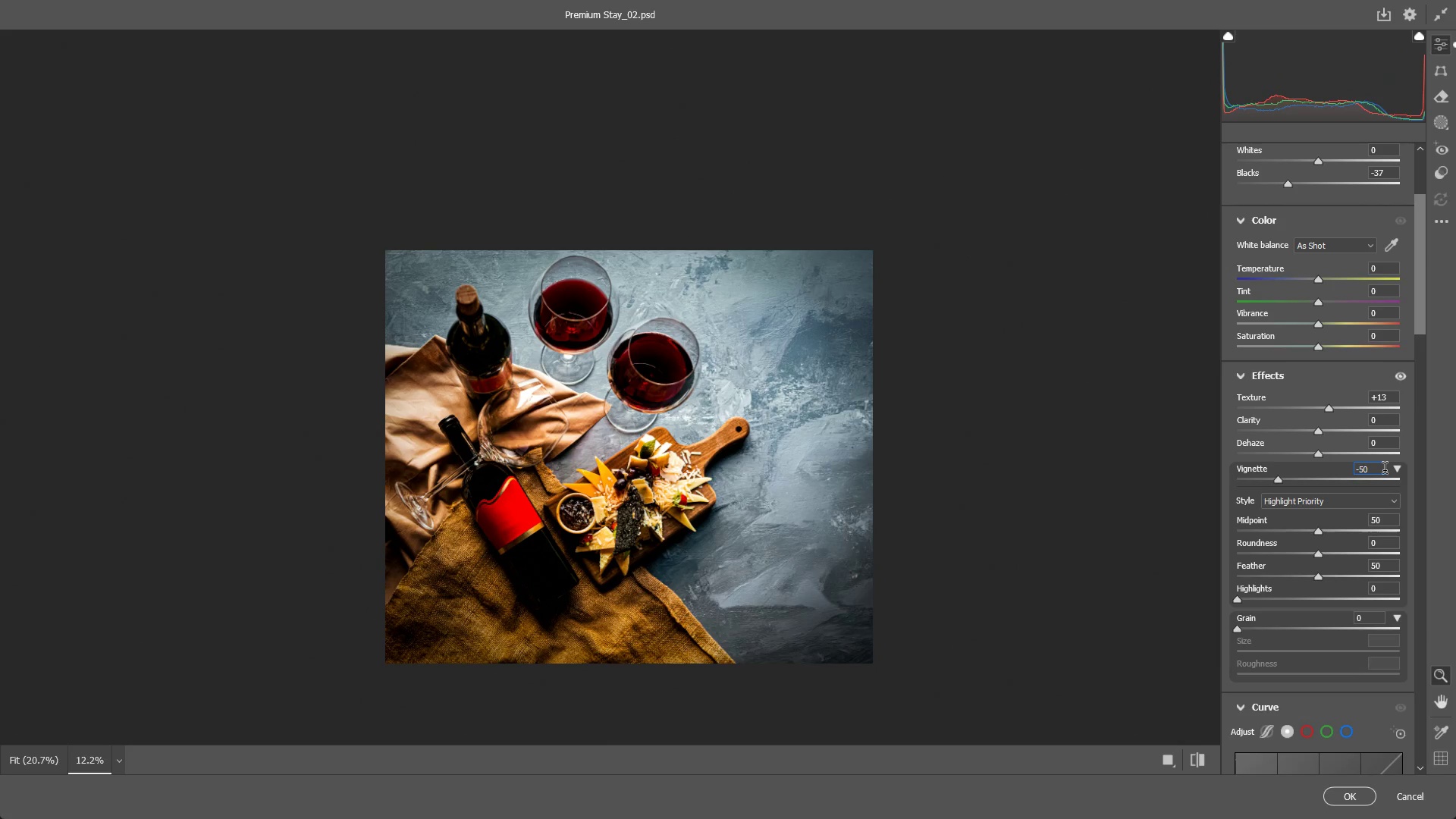 
key(Backspace)
 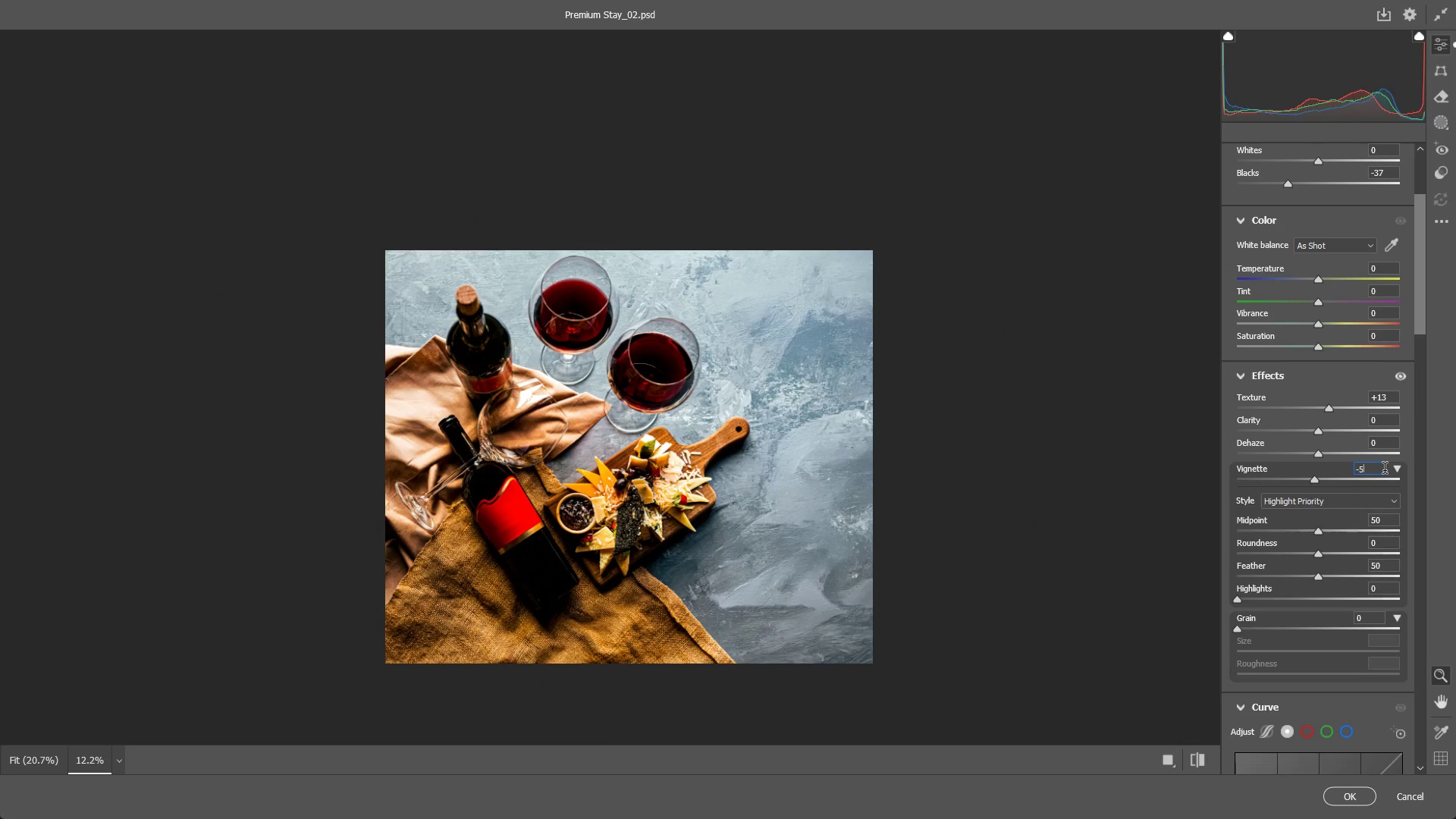 
key(Backspace)
 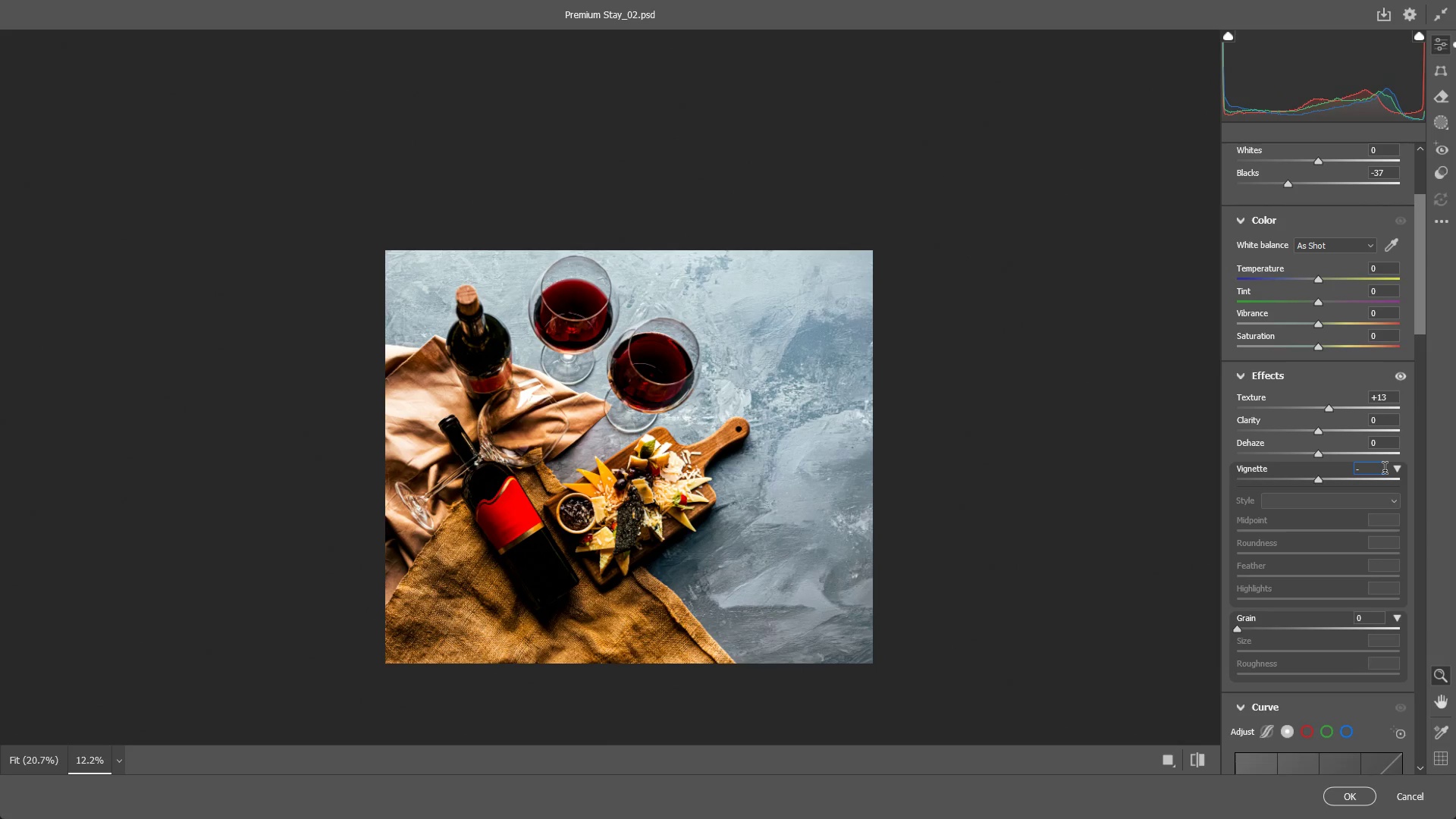 
key(Numpad8)
 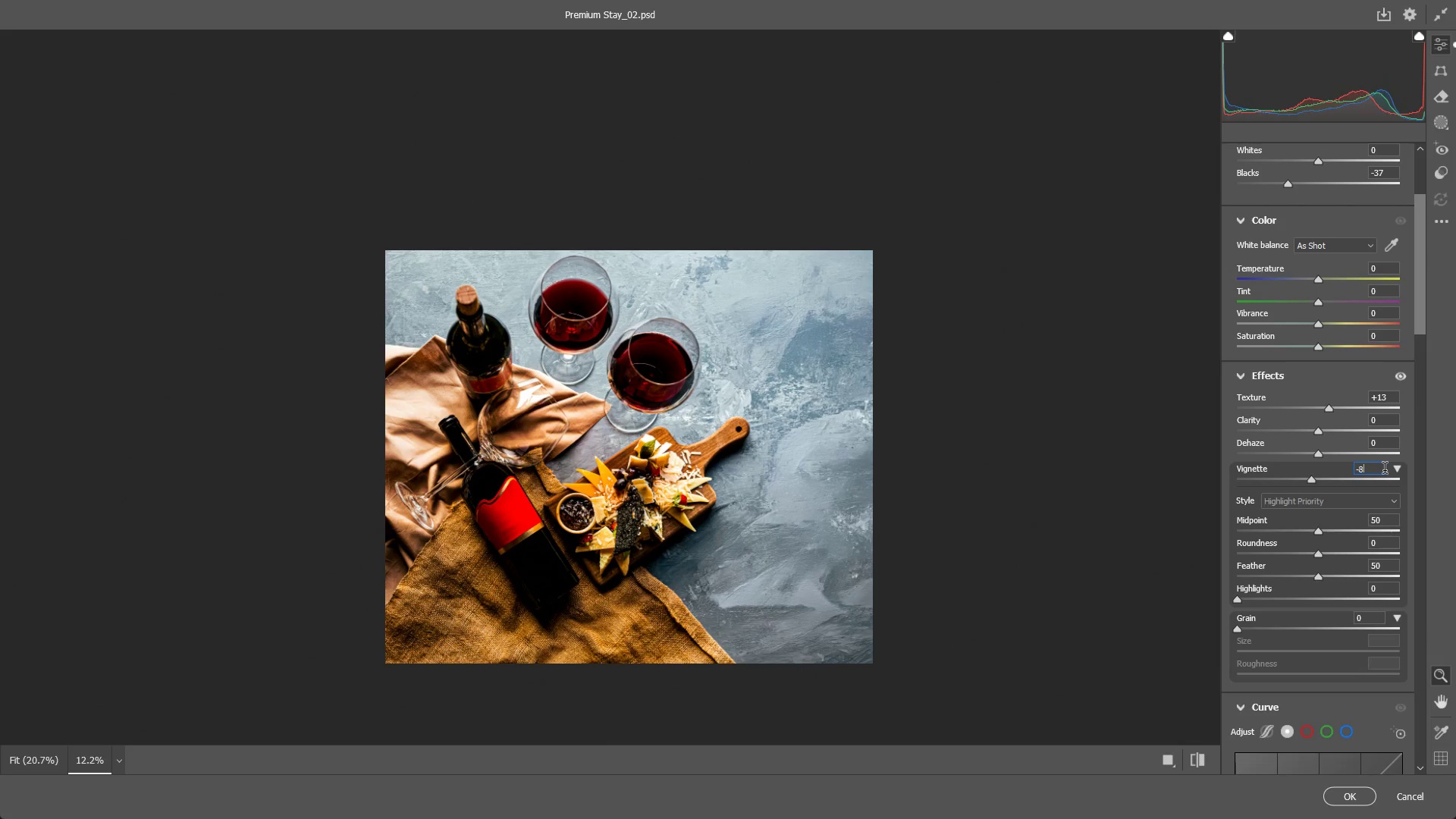 
key(Numpad0)
 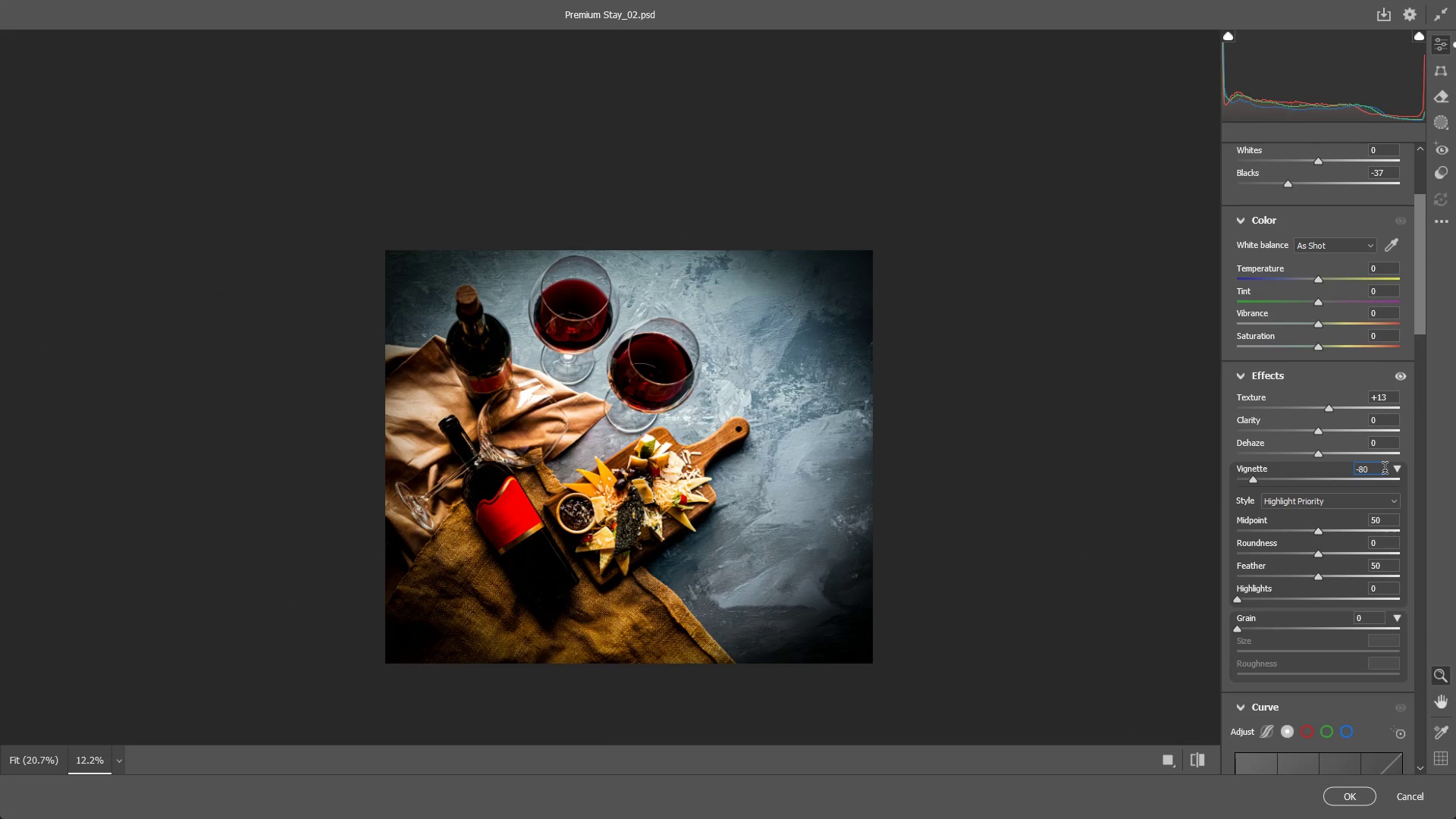 
key(Backspace)
 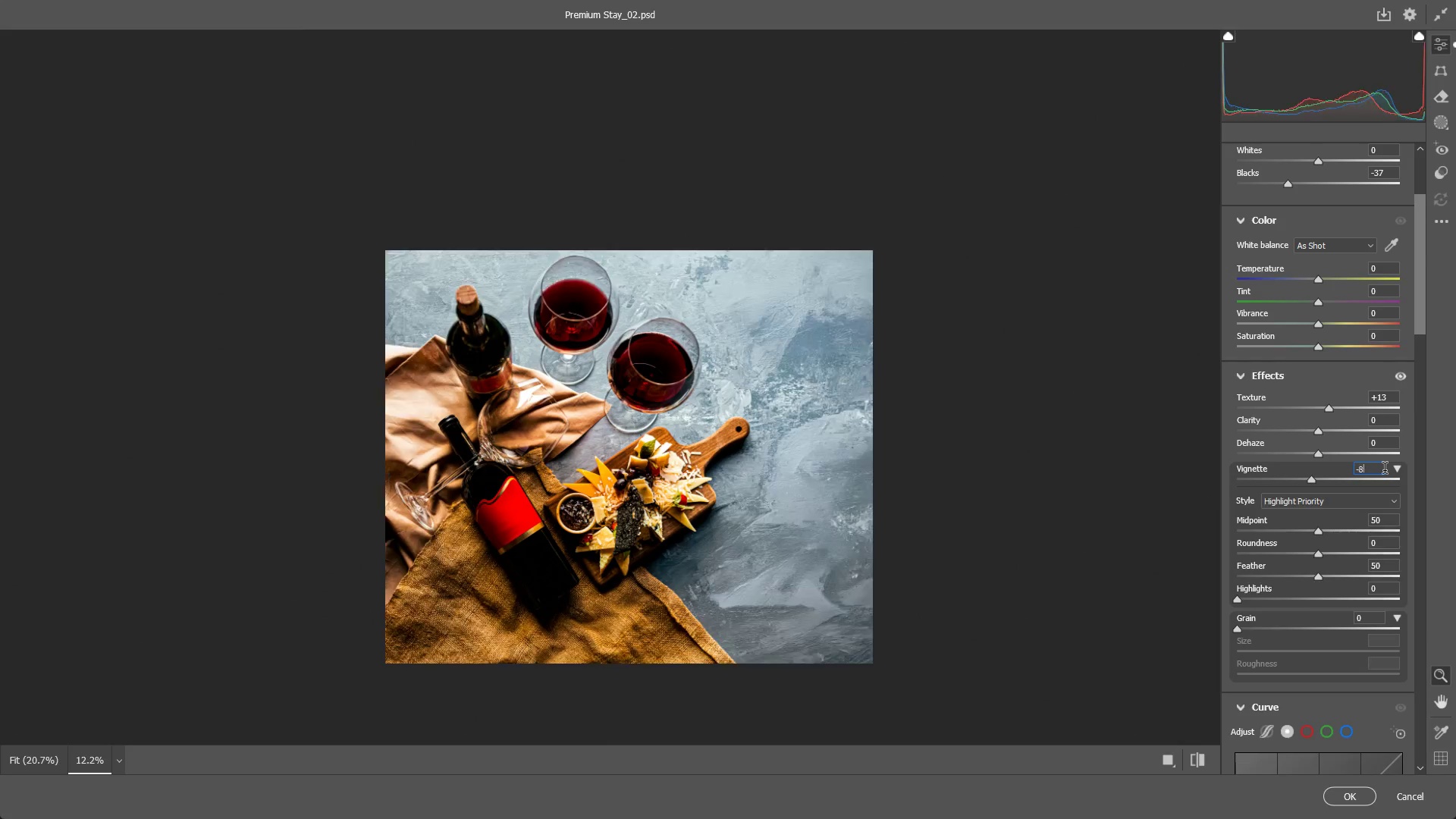 
key(Backspace)
 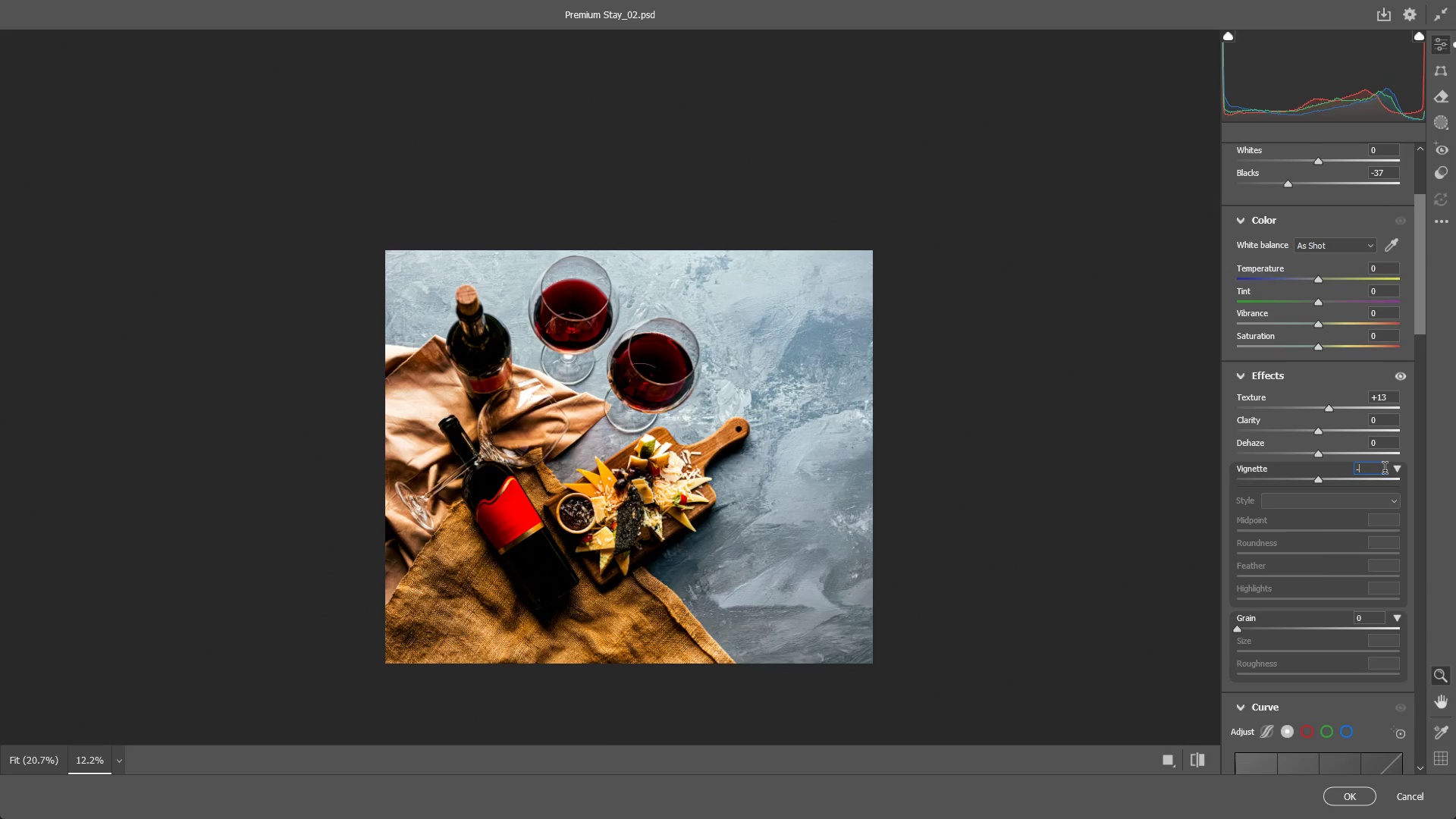 
key(Numpad7)
 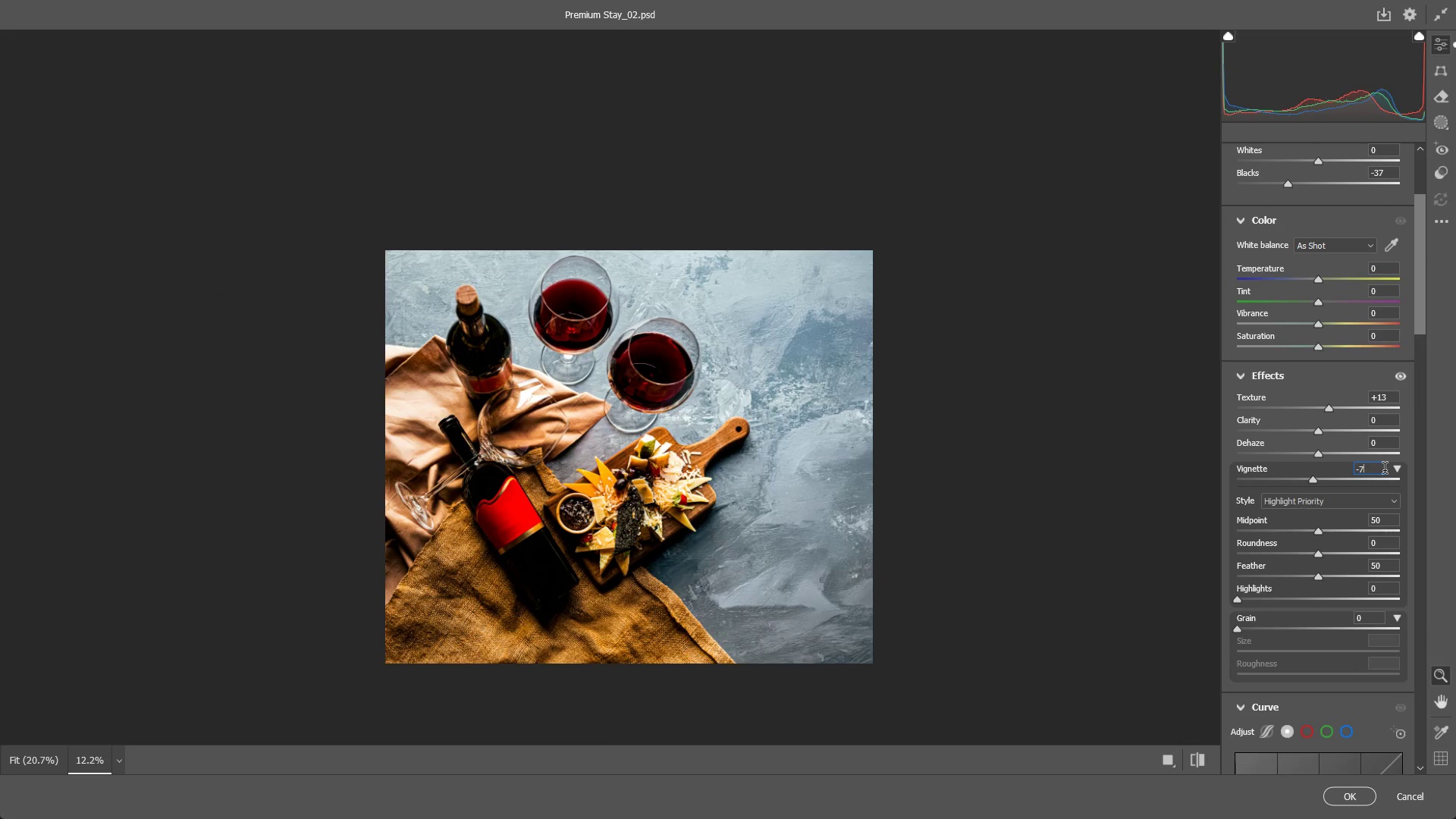 
key(Numpad5)
 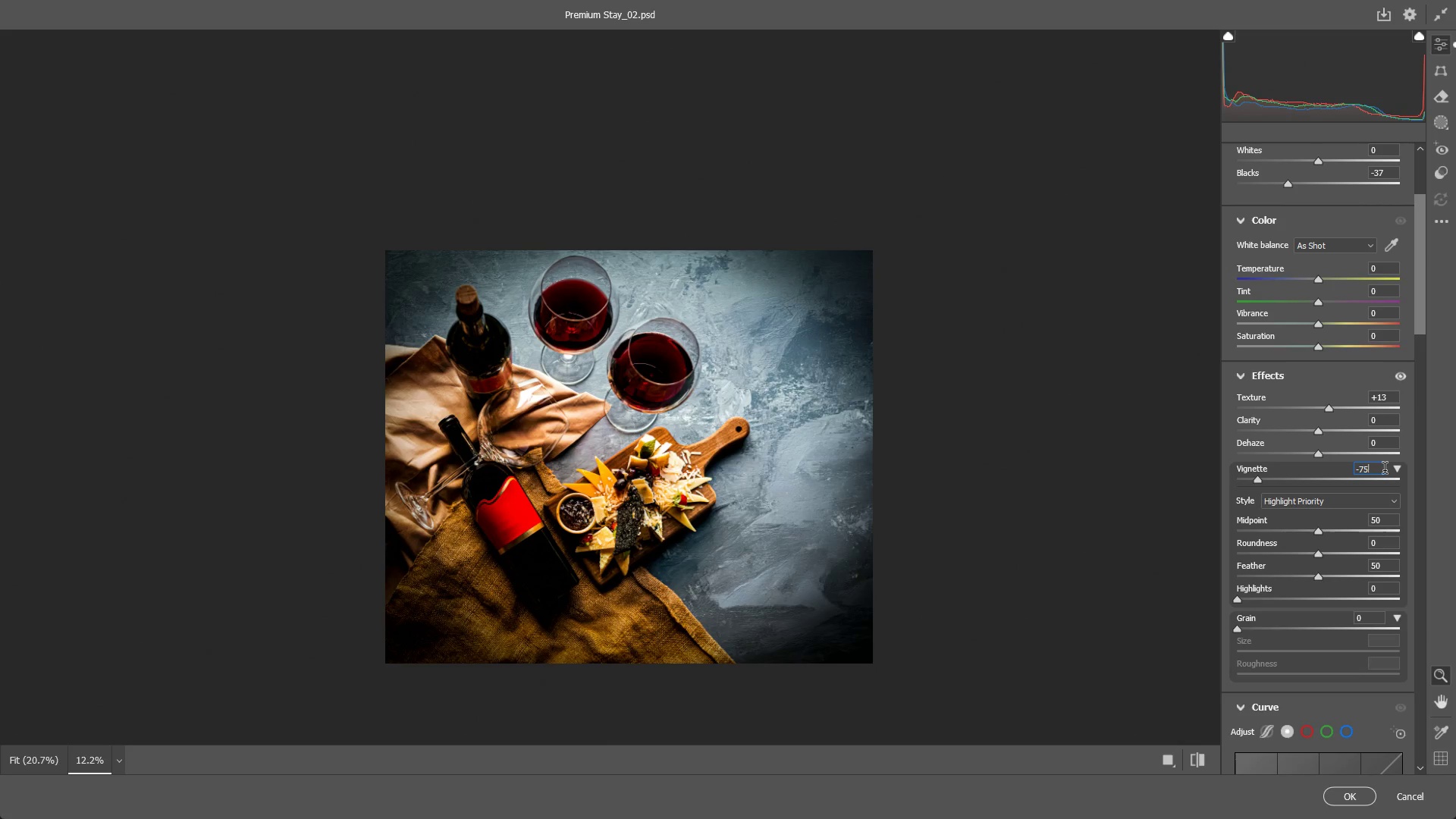 
wait(24.94)
 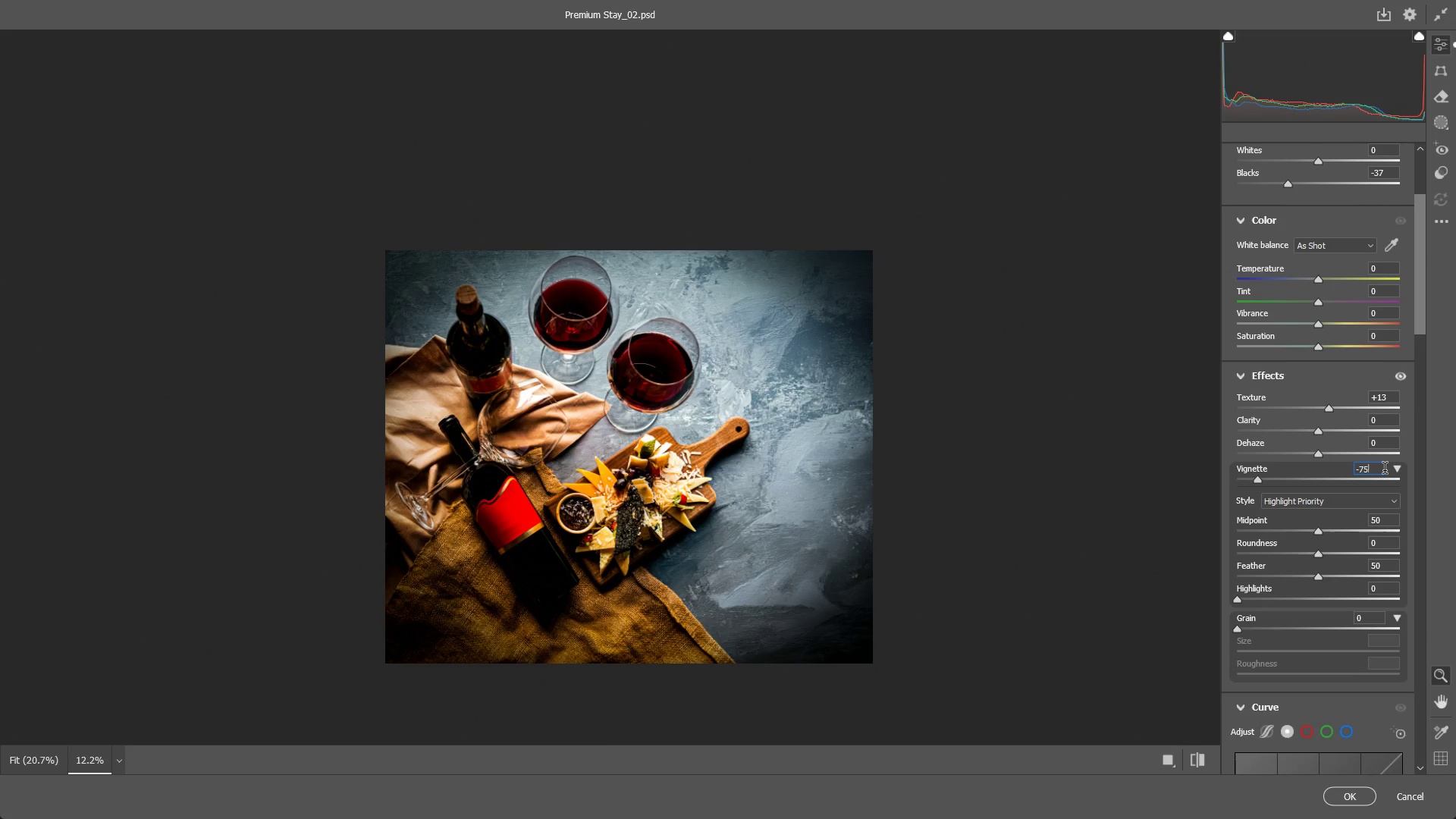 
left_click_drag(start_coordinate=[1320, 576], to_coordinate=[1329, 569])
 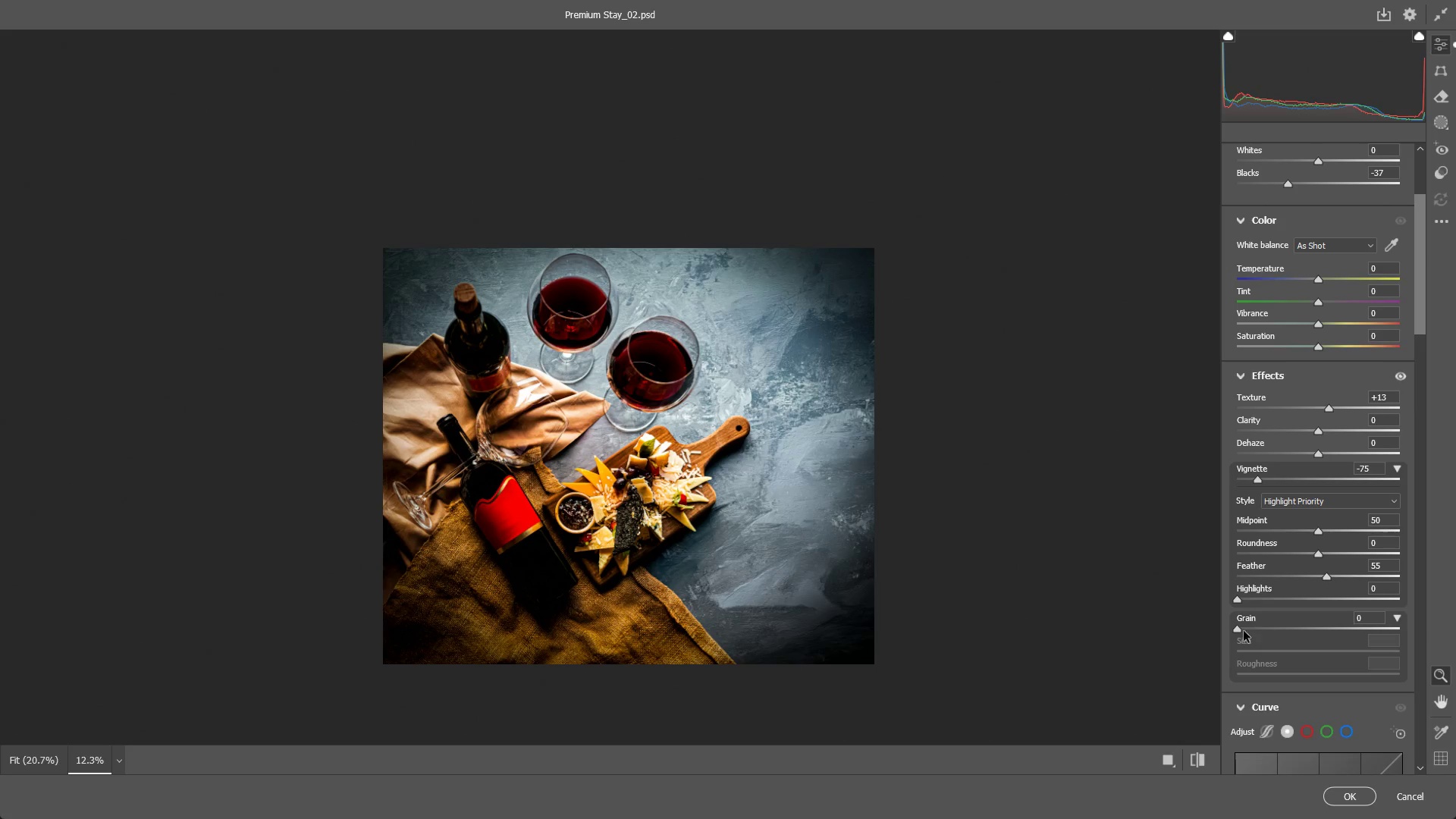 
left_click_drag(start_coordinate=[560, 523], to_coordinate=[751, 535])
 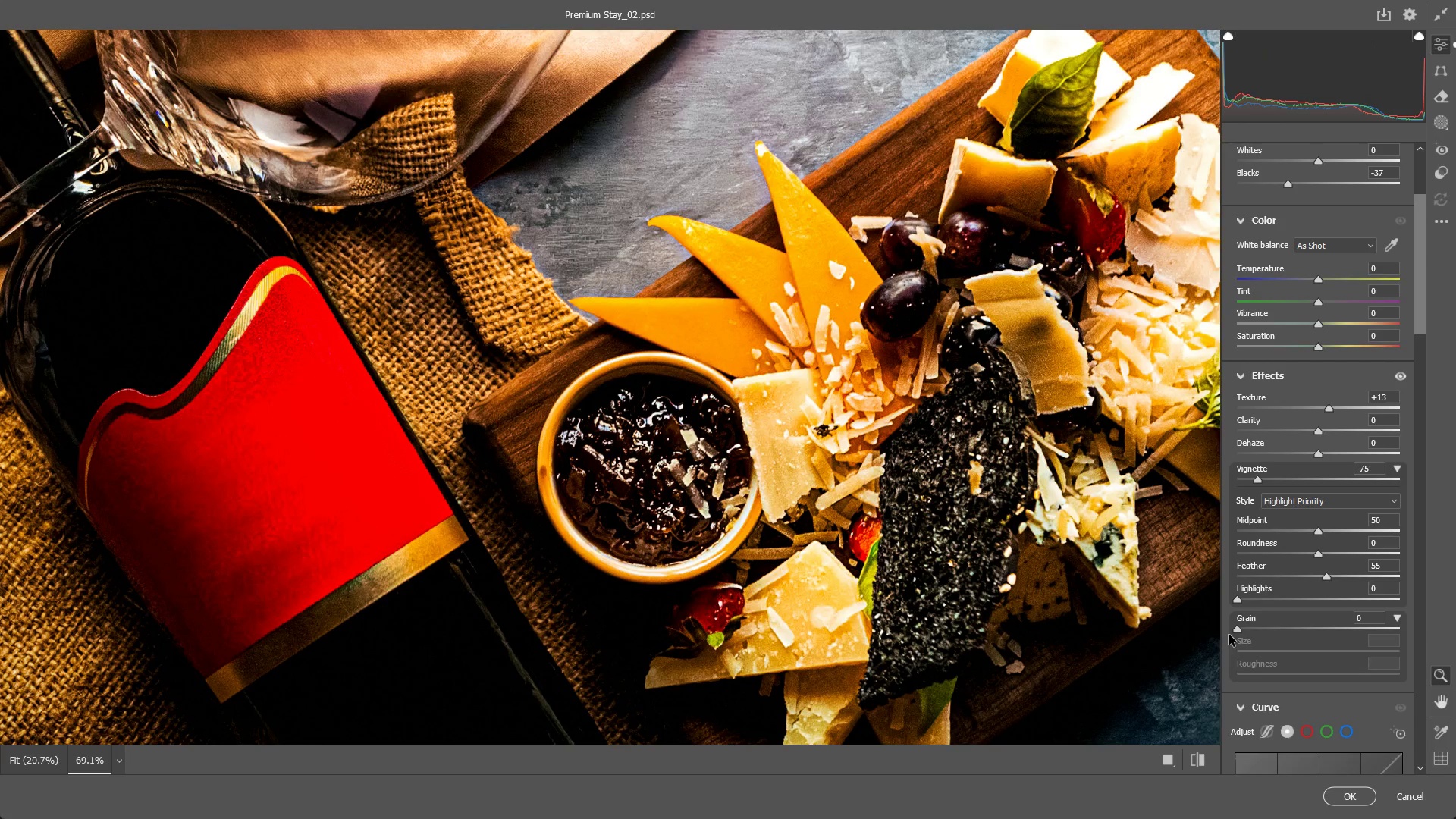 
left_click_drag(start_coordinate=[1238, 624], to_coordinate=[1268, 618])
 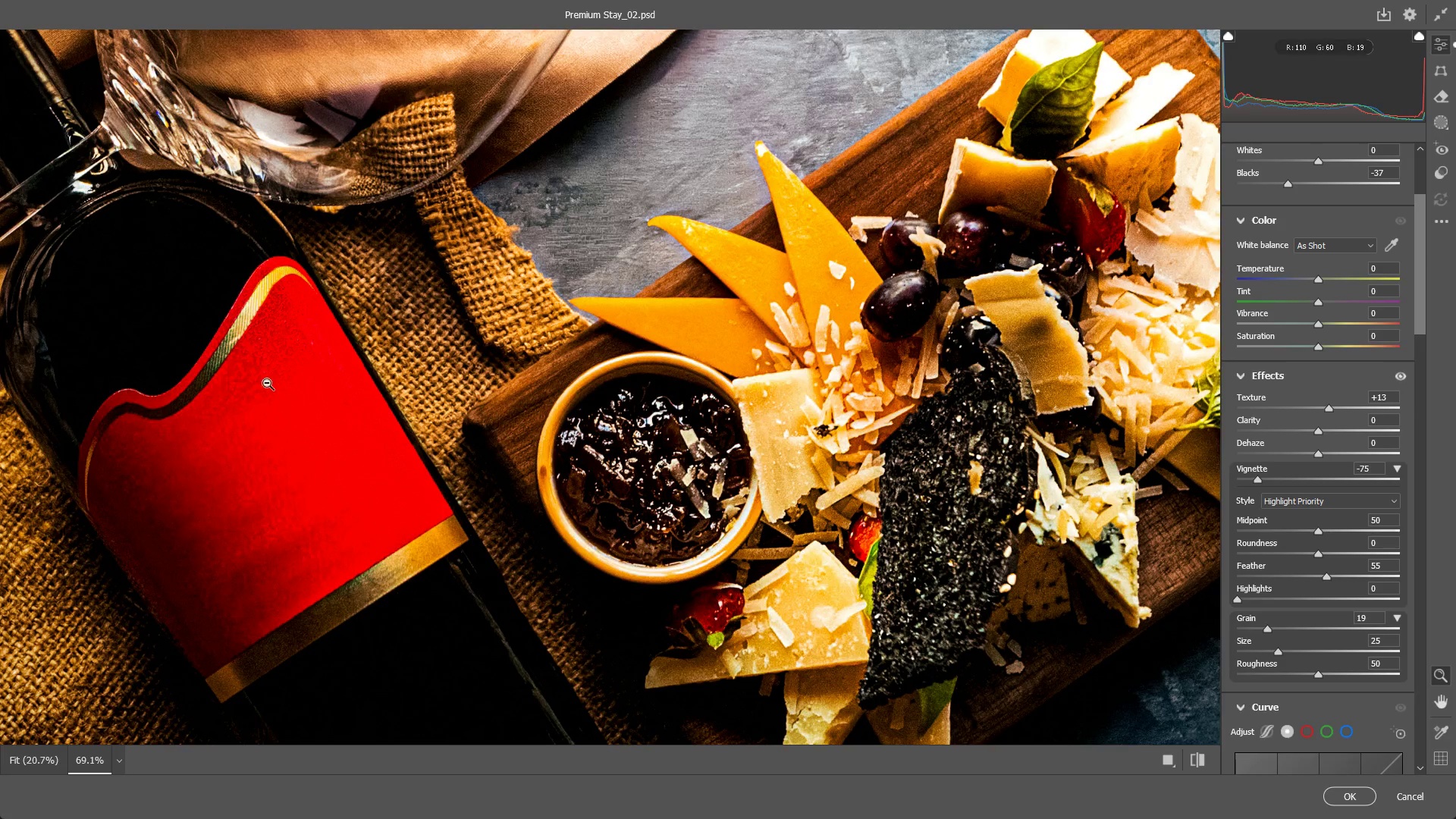 
left_click_drag(start_coordinate=[262, 340], to_coordinate=[444, 355])
 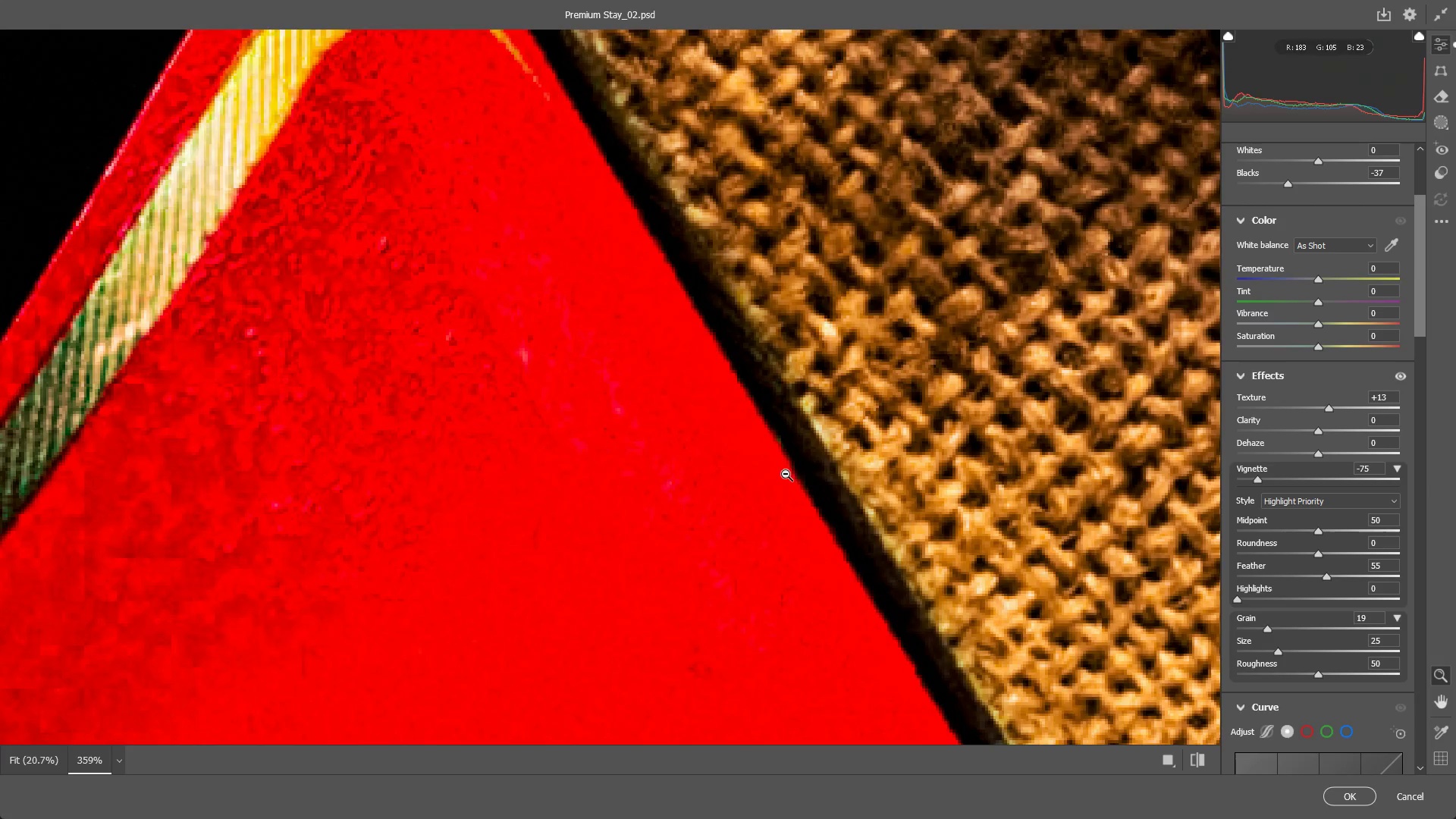 
left_click_drag(start_coordinate=[739, 405], to_coordinate=[422, 376])
 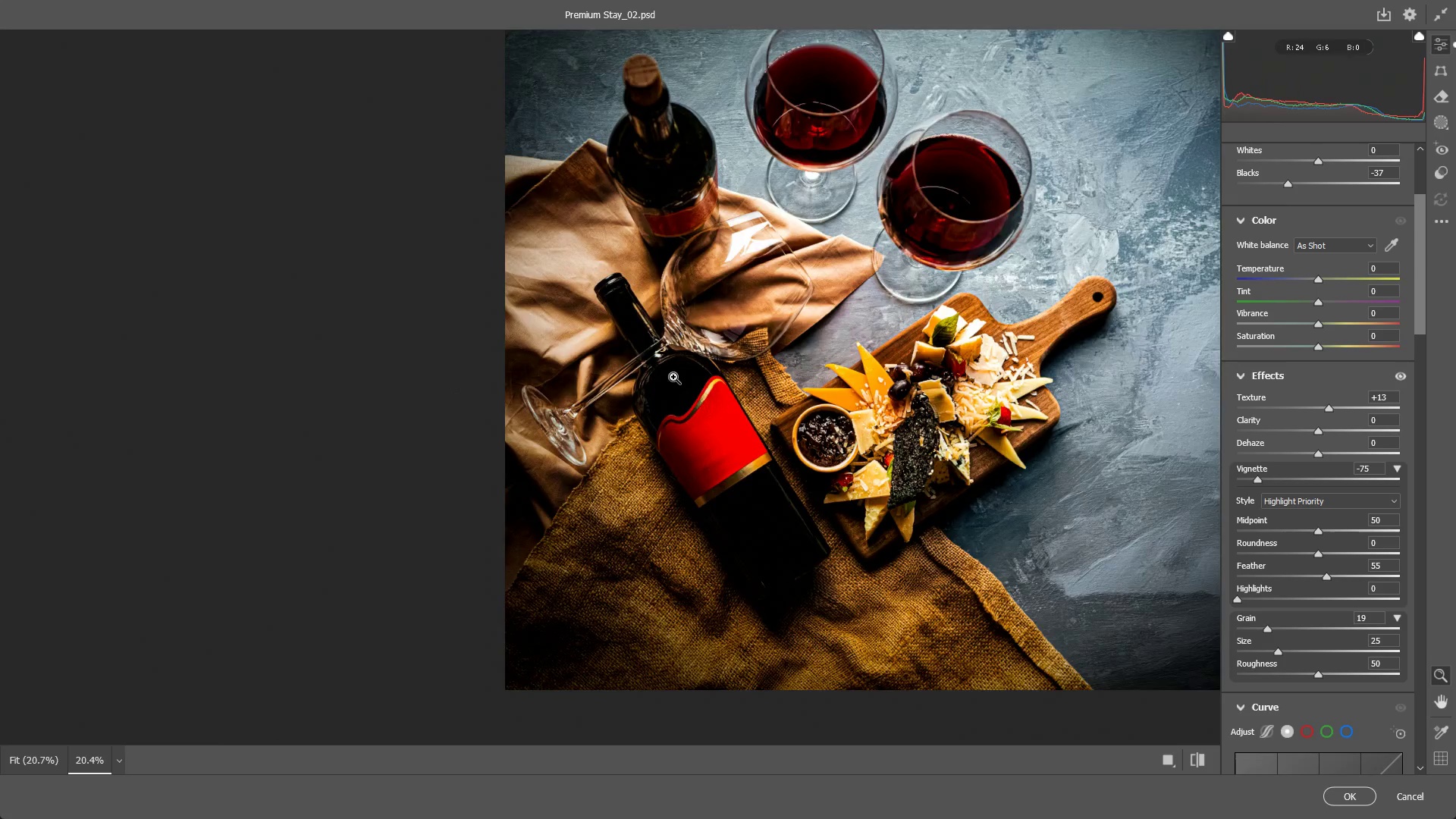 
left_click_drag(start_coordinate=[692, 368], to_coordinate=[644, 373])
 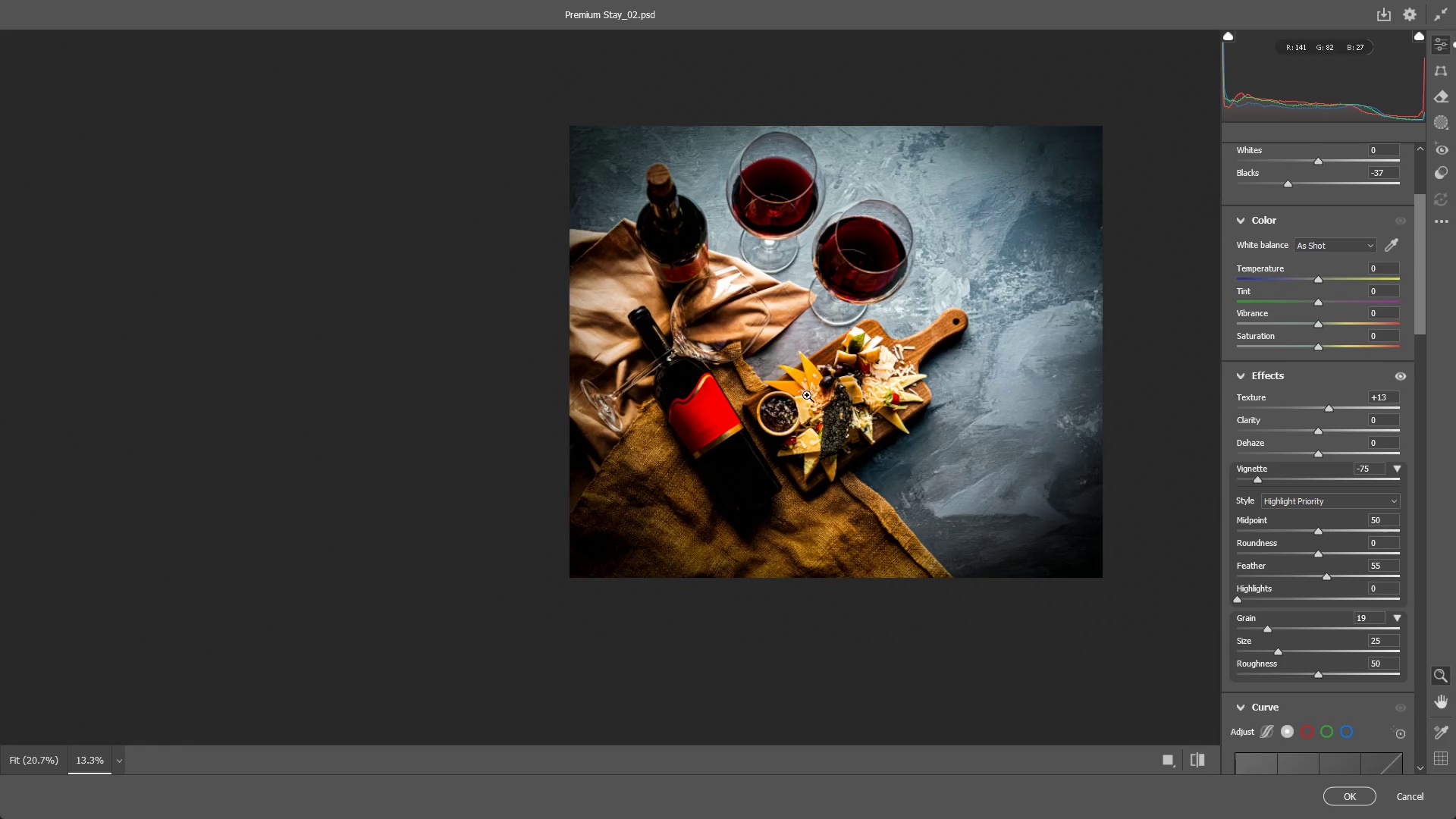 
hold_key(key=Space, duration=0.42)
 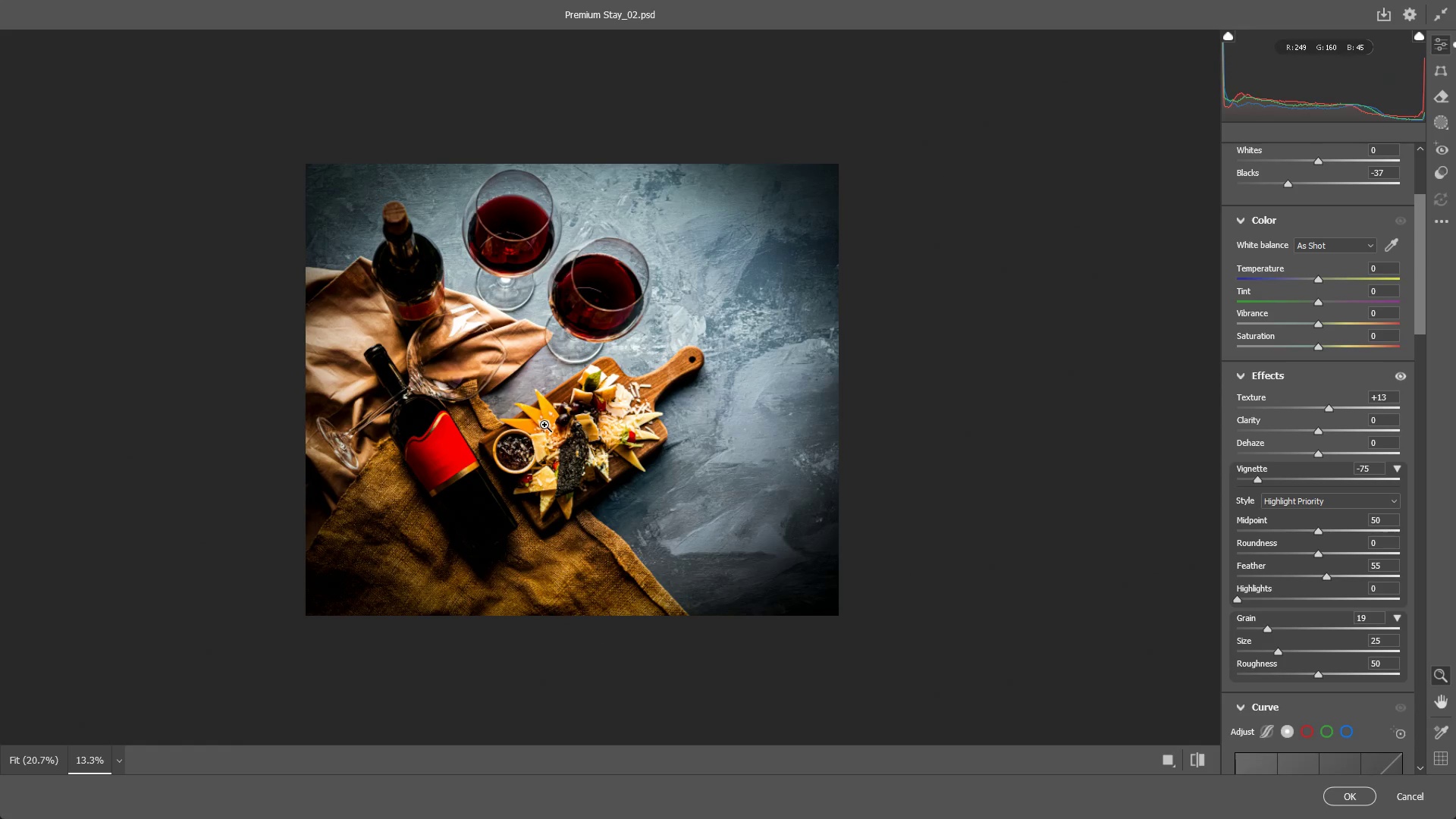 
left_click_drag(start_coordinate=[806, 383], to_coordinate=[542, 421])
 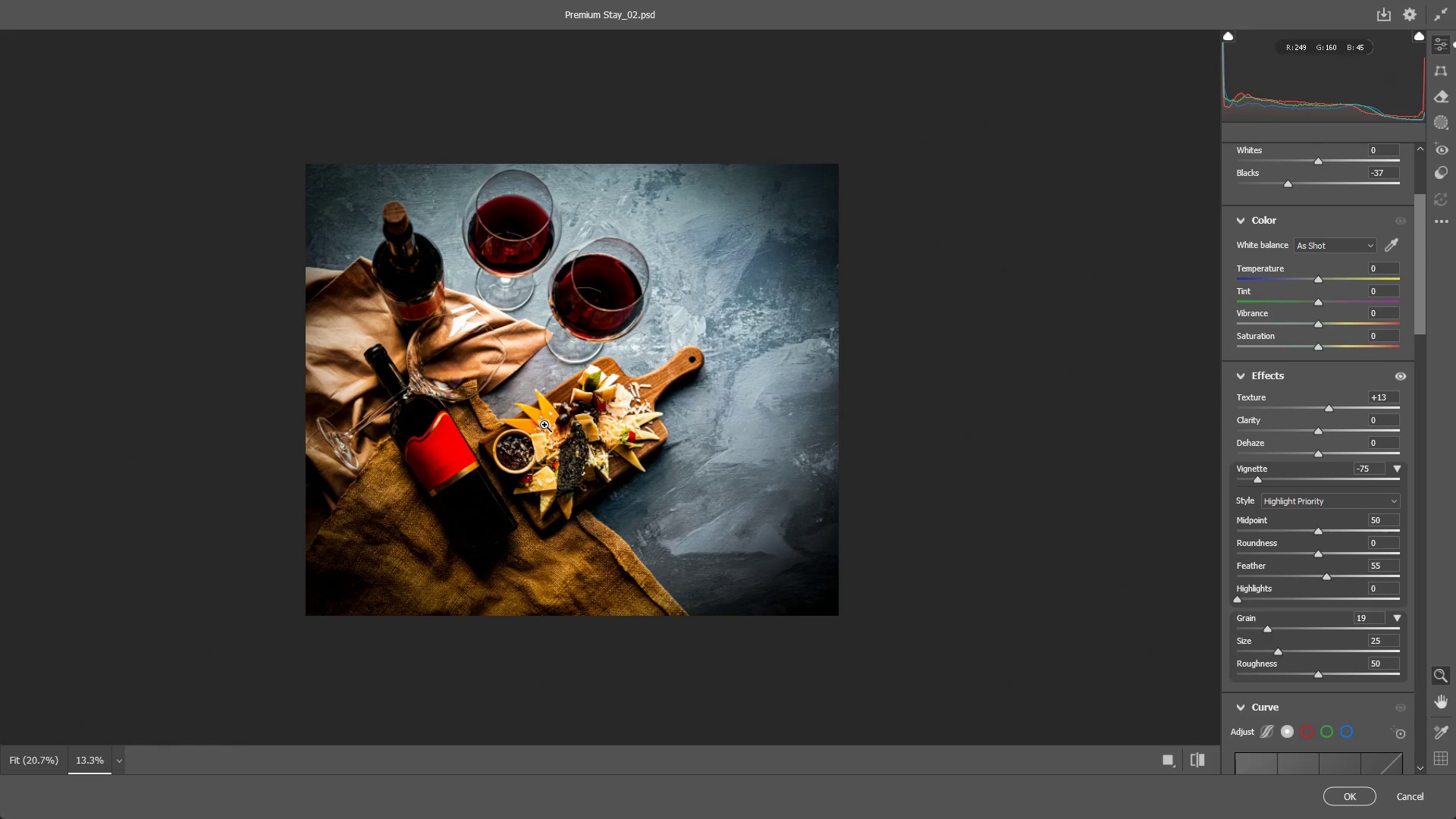 
wait(17.52)
 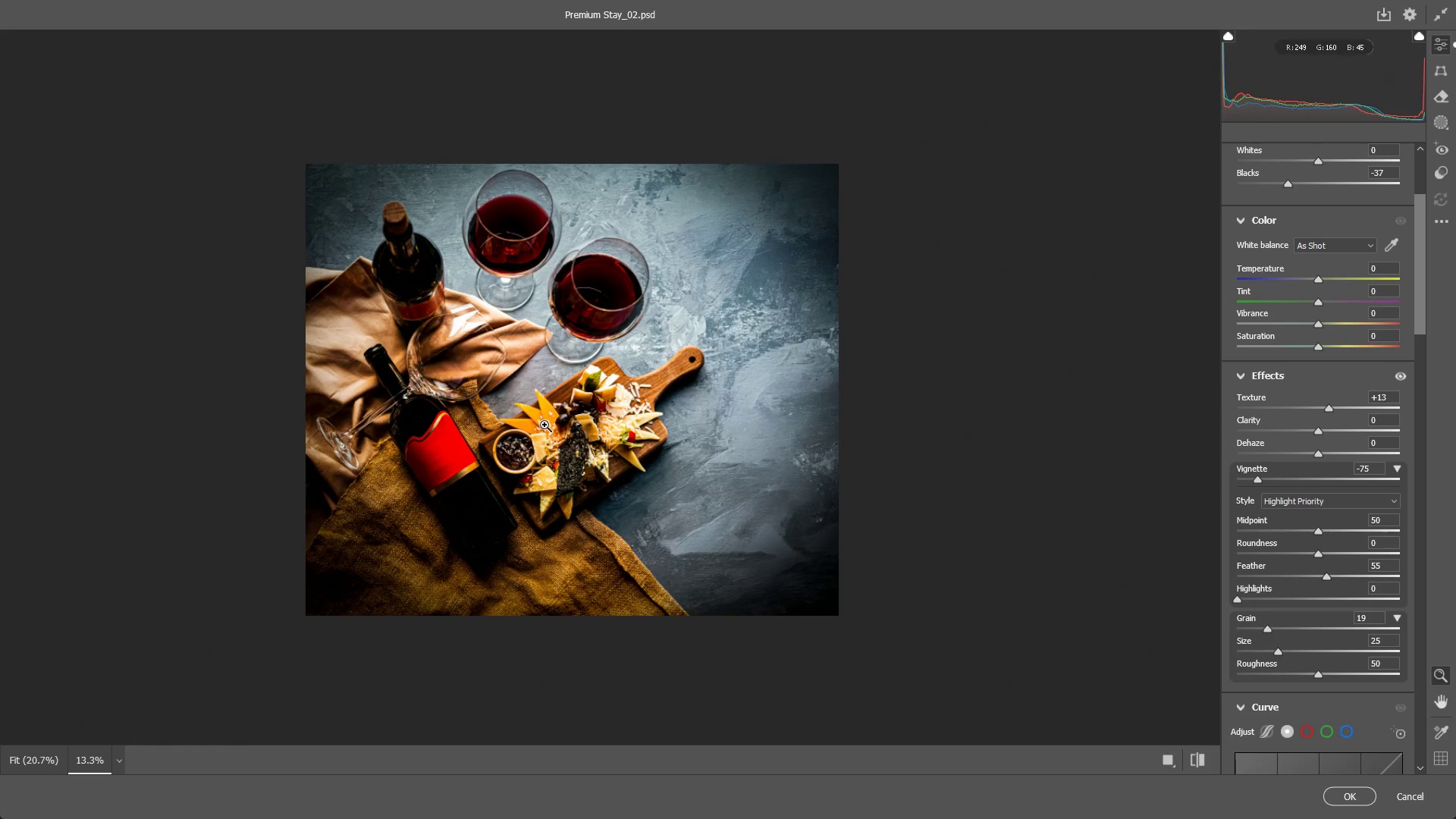 
scroll: coordinate [476, 449], scroll_direction: down, amount: 3.0
 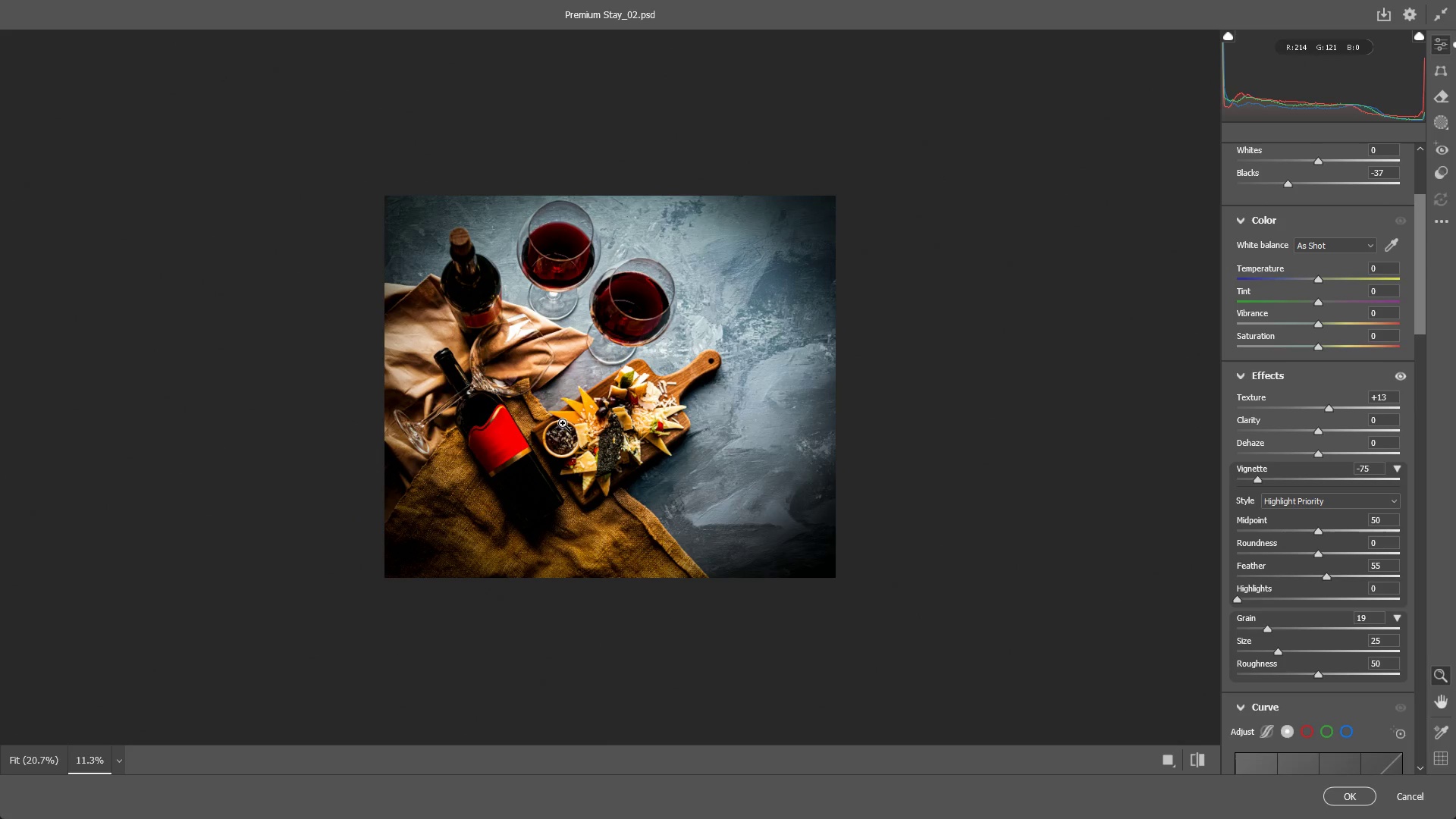 
left_click_drag(start_coordinate=[527, 400], to_coordinate=[609, 393])
 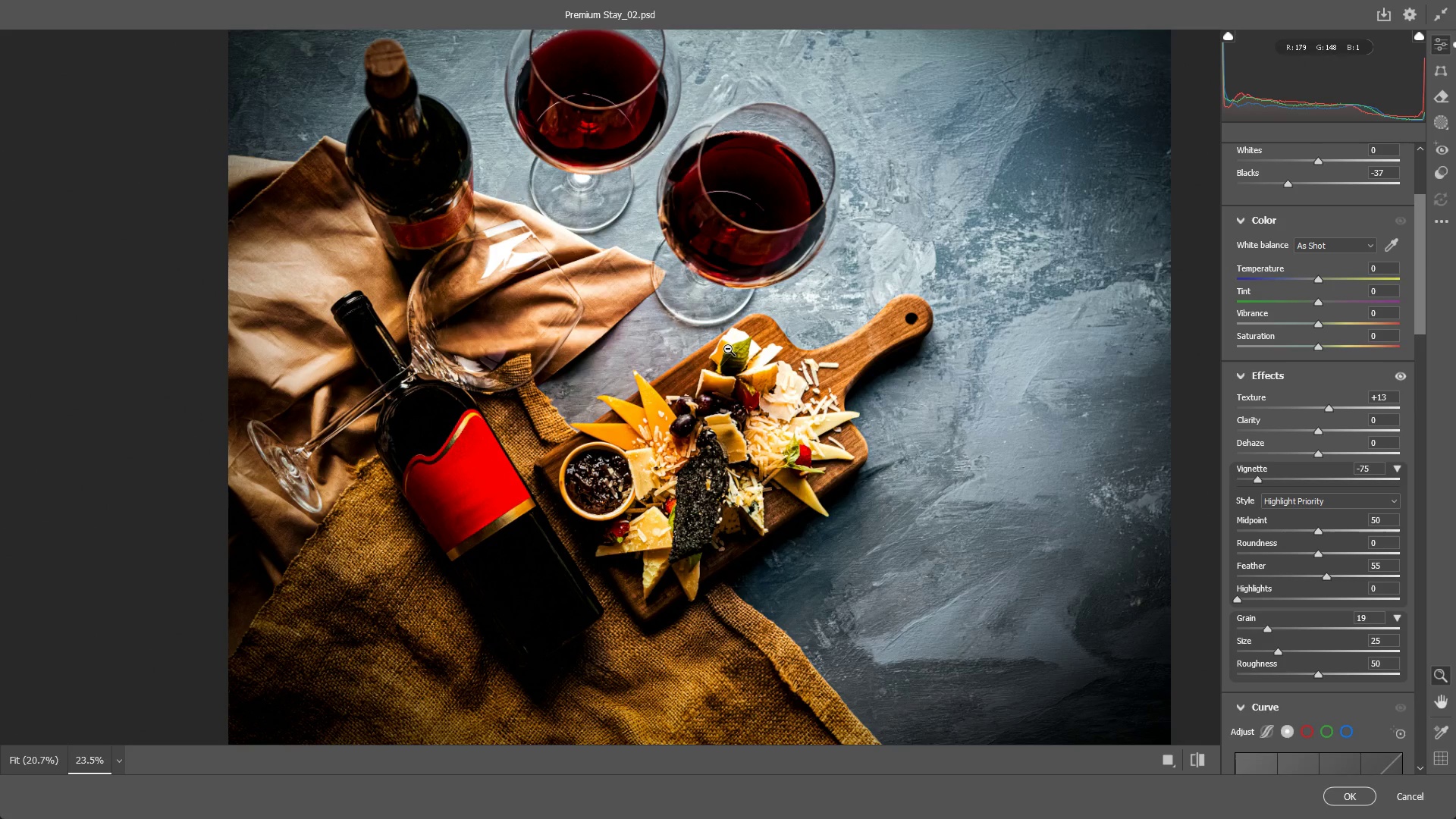 
wait(7.3)
 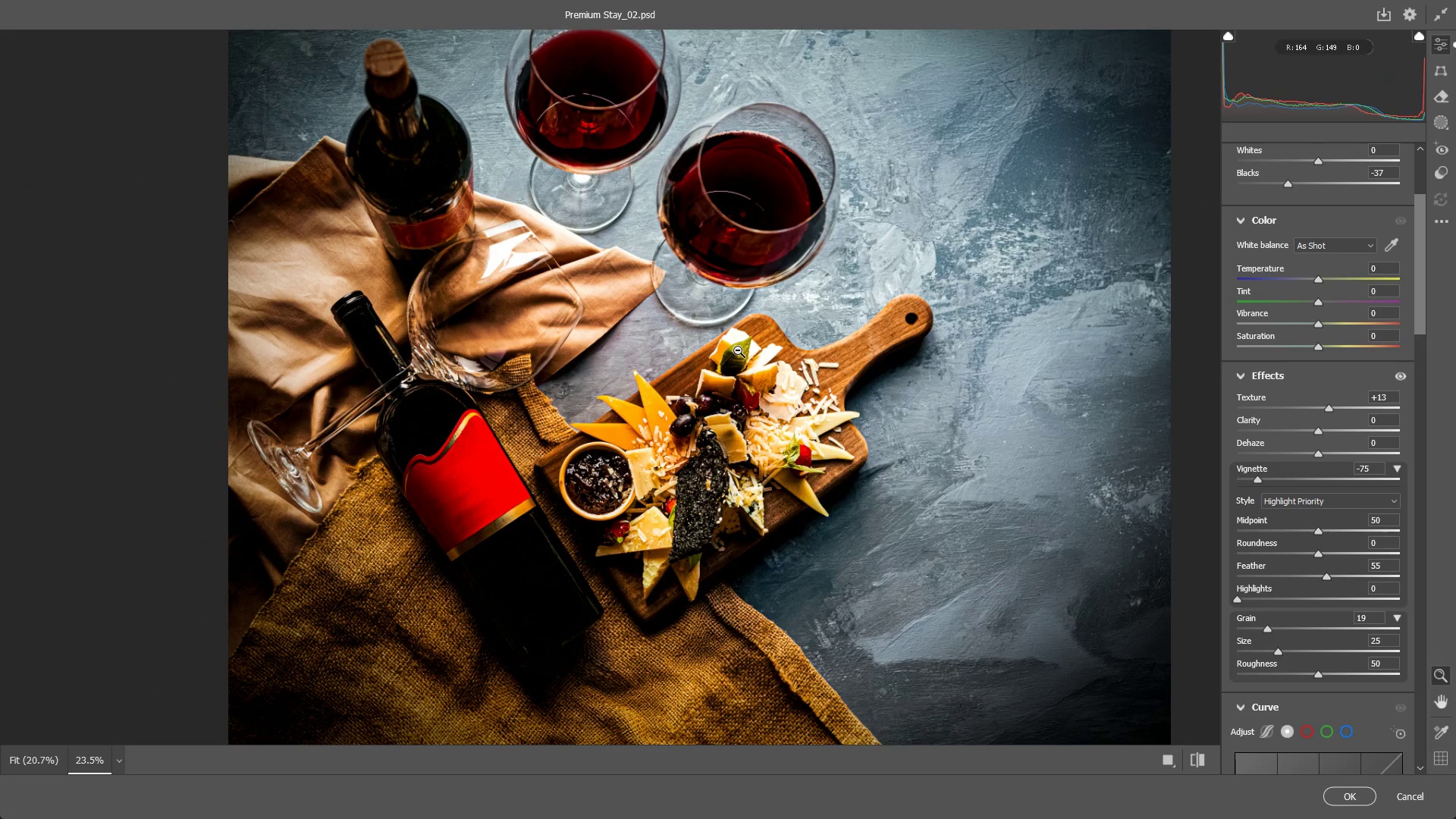 
left_click_drag(start_coordinate=[736, 380], to_coordinate=[650, 393])
 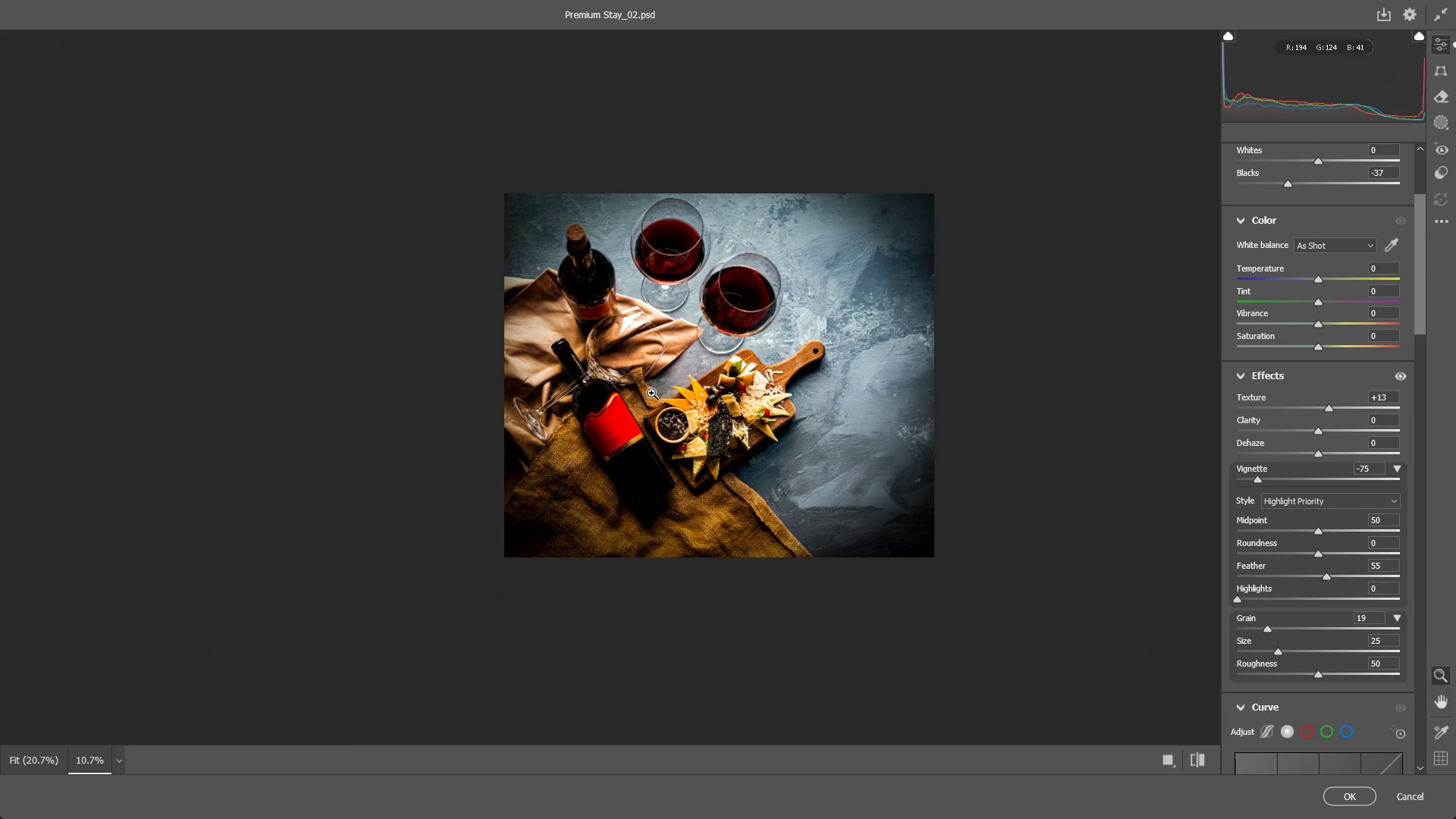 
left_click_drag(start_coordinate=[668, 330], to_coordinate=[752, 372])
 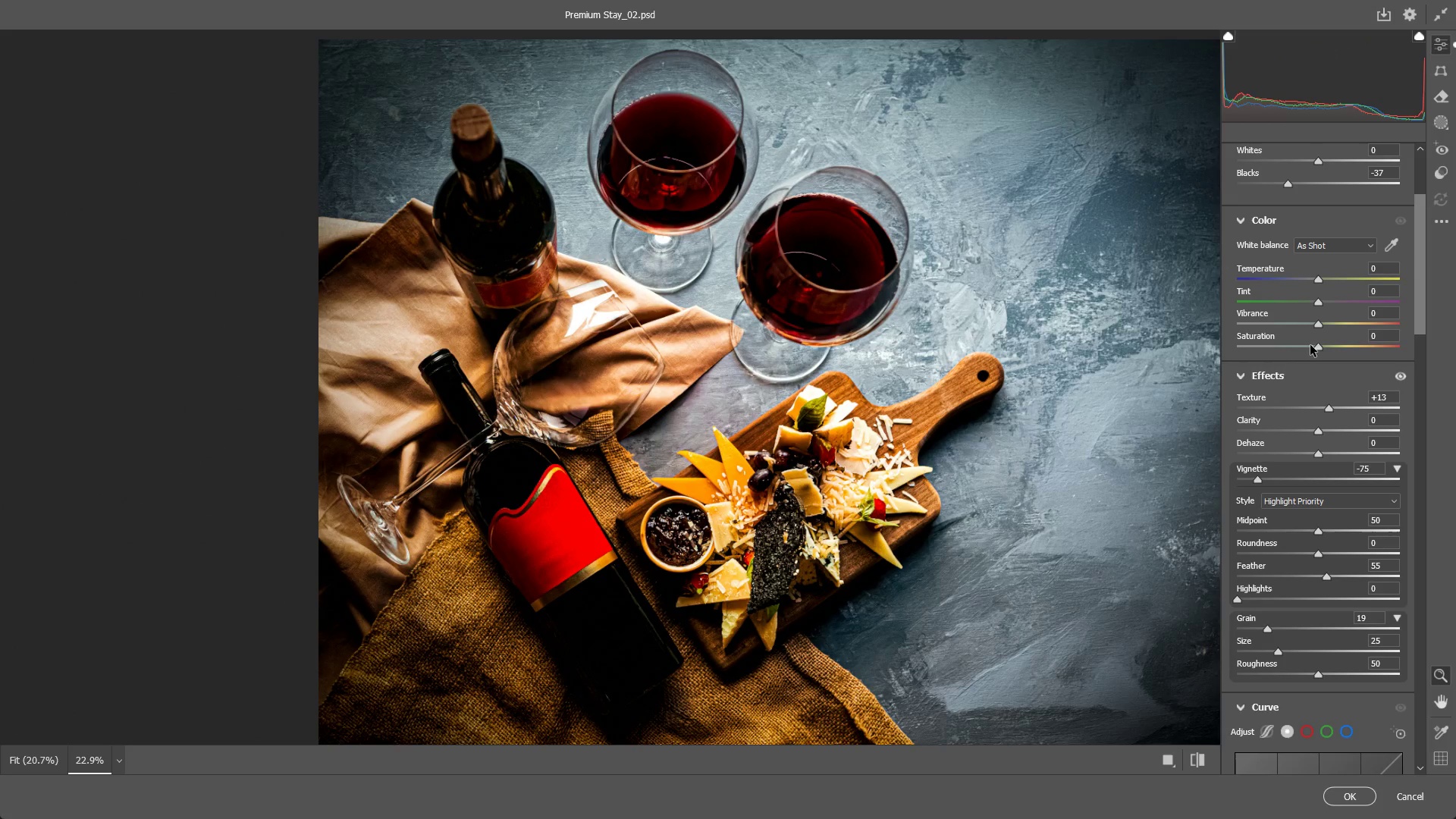 
left_click_drag(start_coordinate=[1322, 345], to_coordinate=[1310, 329])
 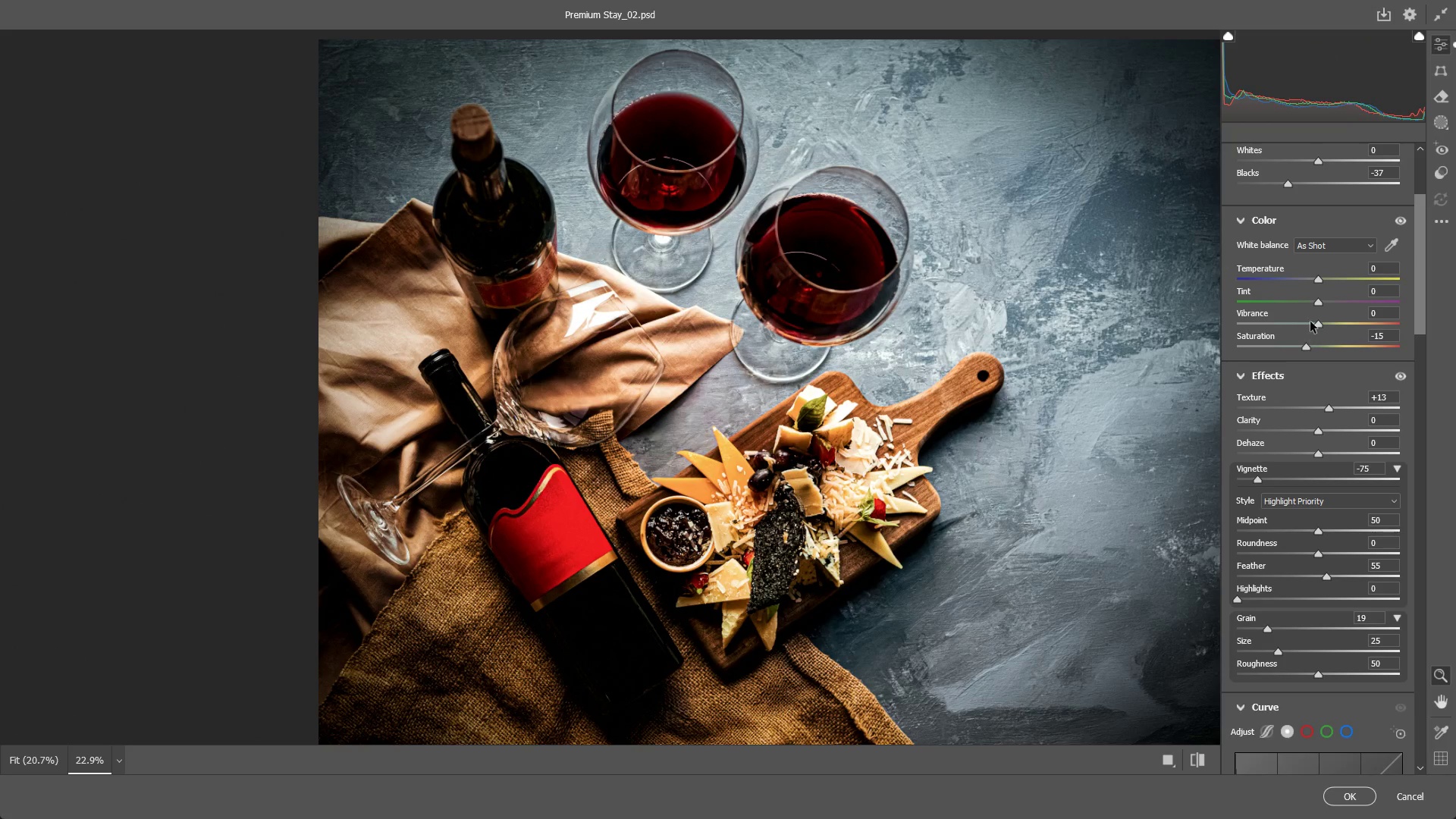 
key(Control+ControlLeft)
 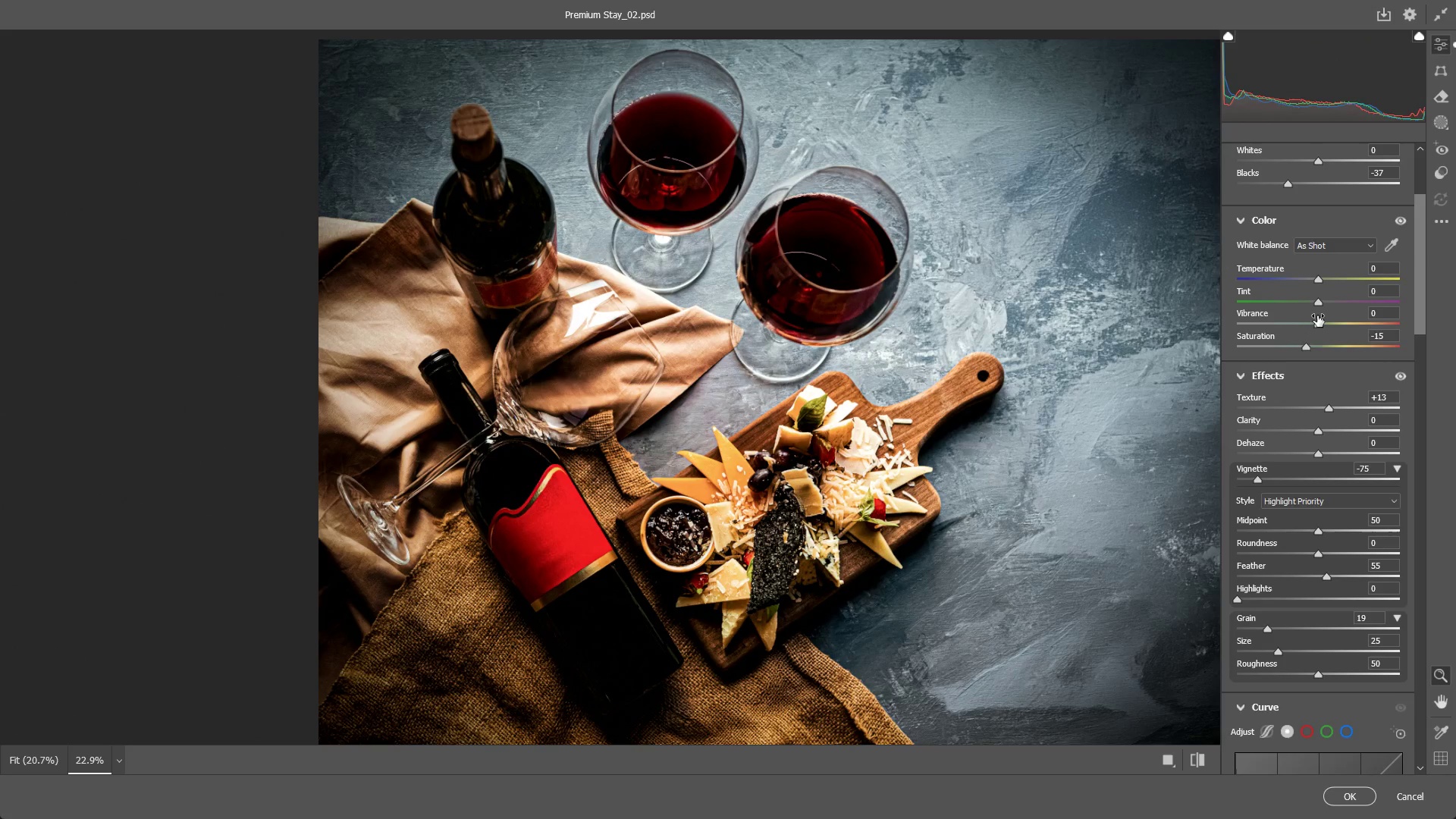 
key(Control+Z)
 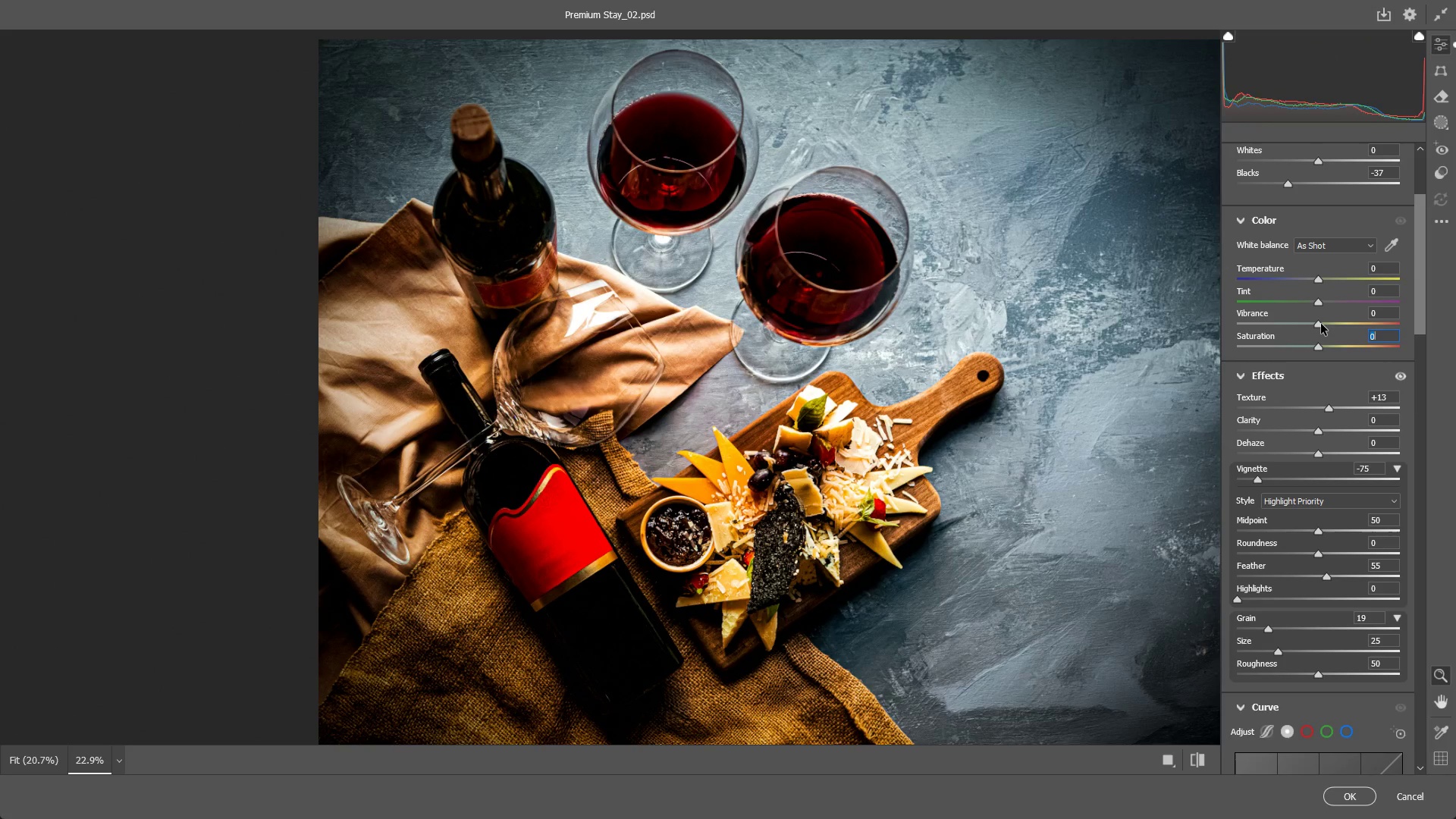 
left_click_drag(start_coordinate=[1321, 324], to_coordinate=[1310, 307])
 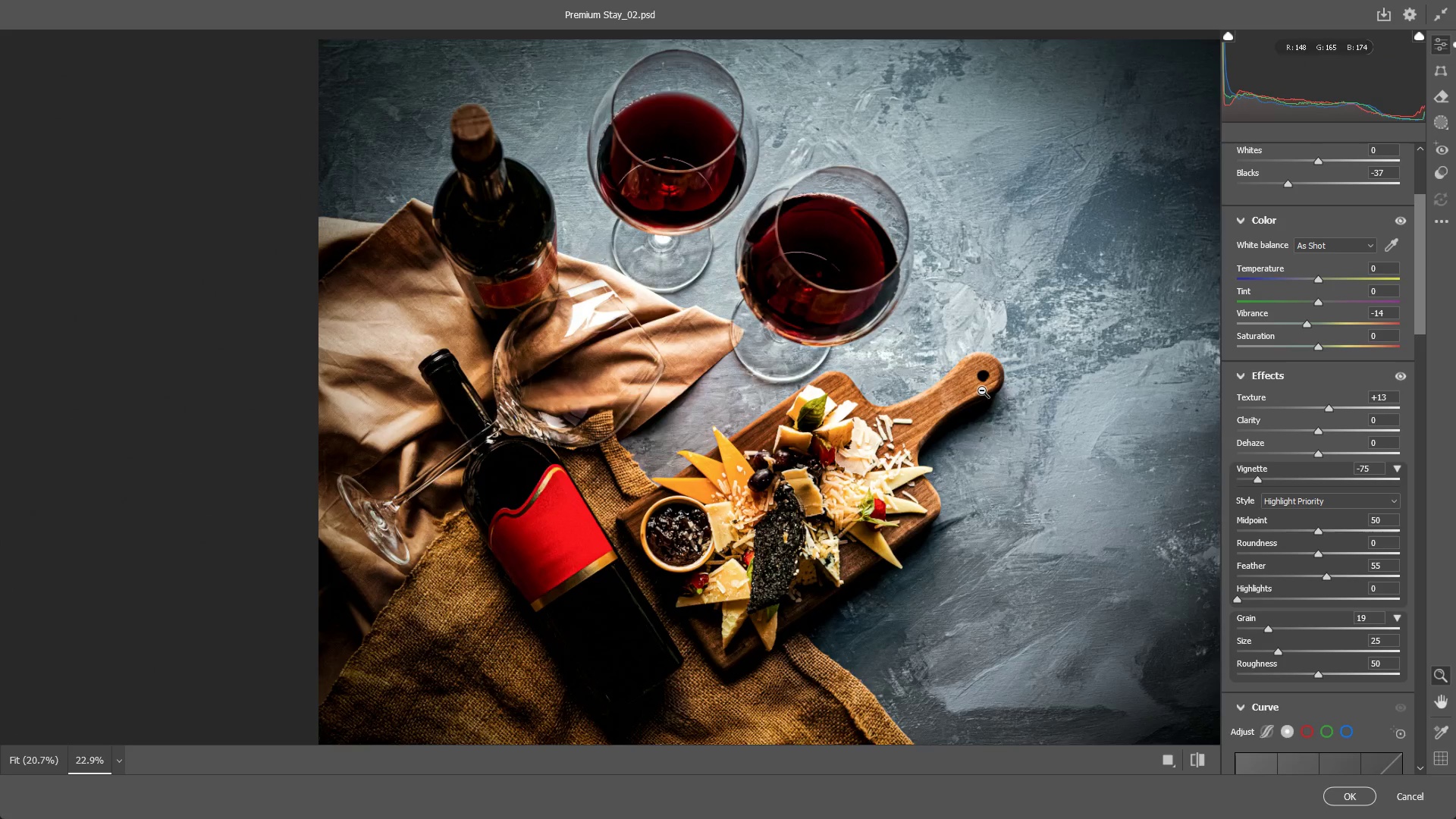 
left_click_drag(start_coordinate=[974, 392], to_coordinate=[930, 395])
 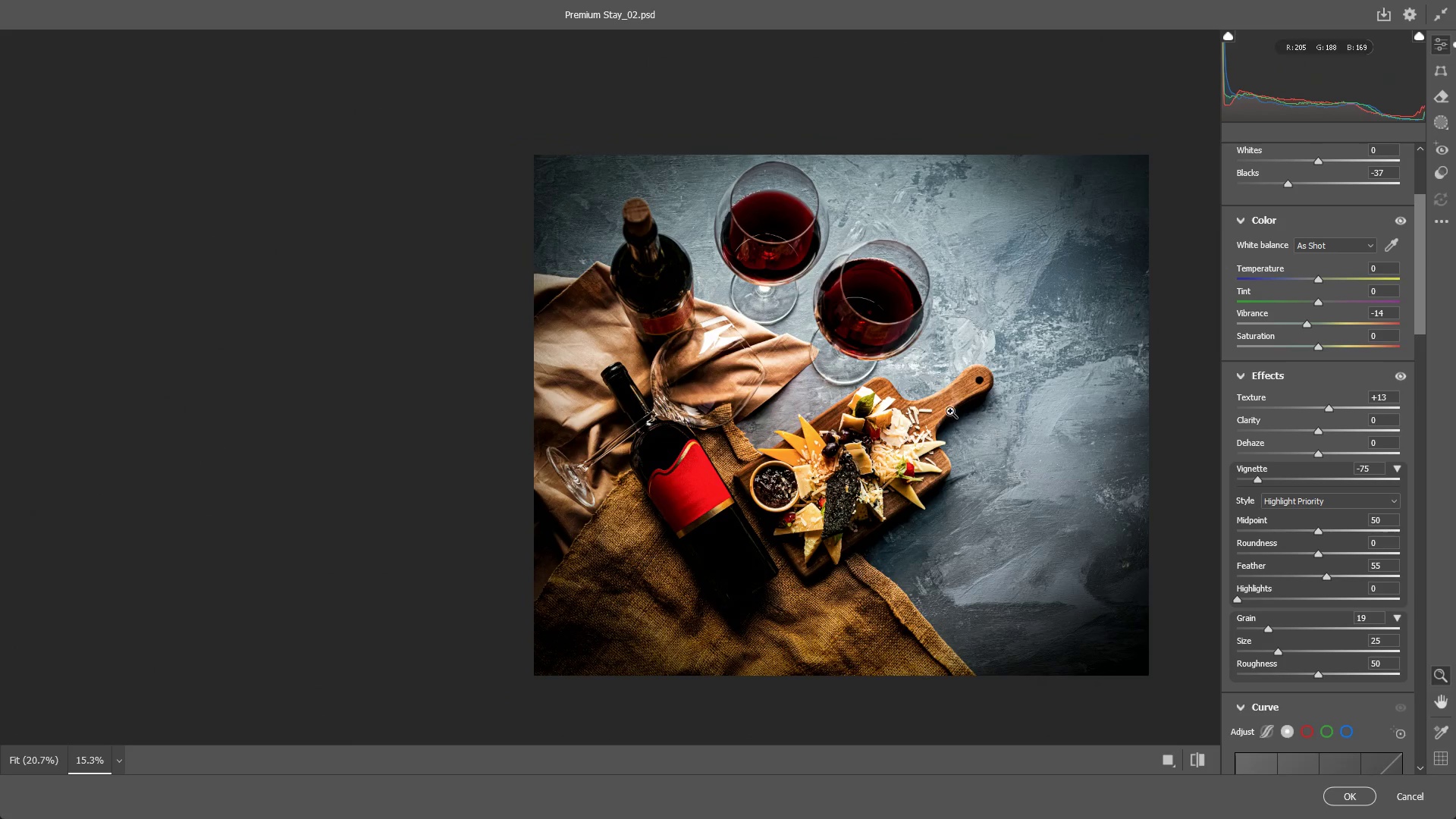 
hold_key(key=Space, duration=0.53)
 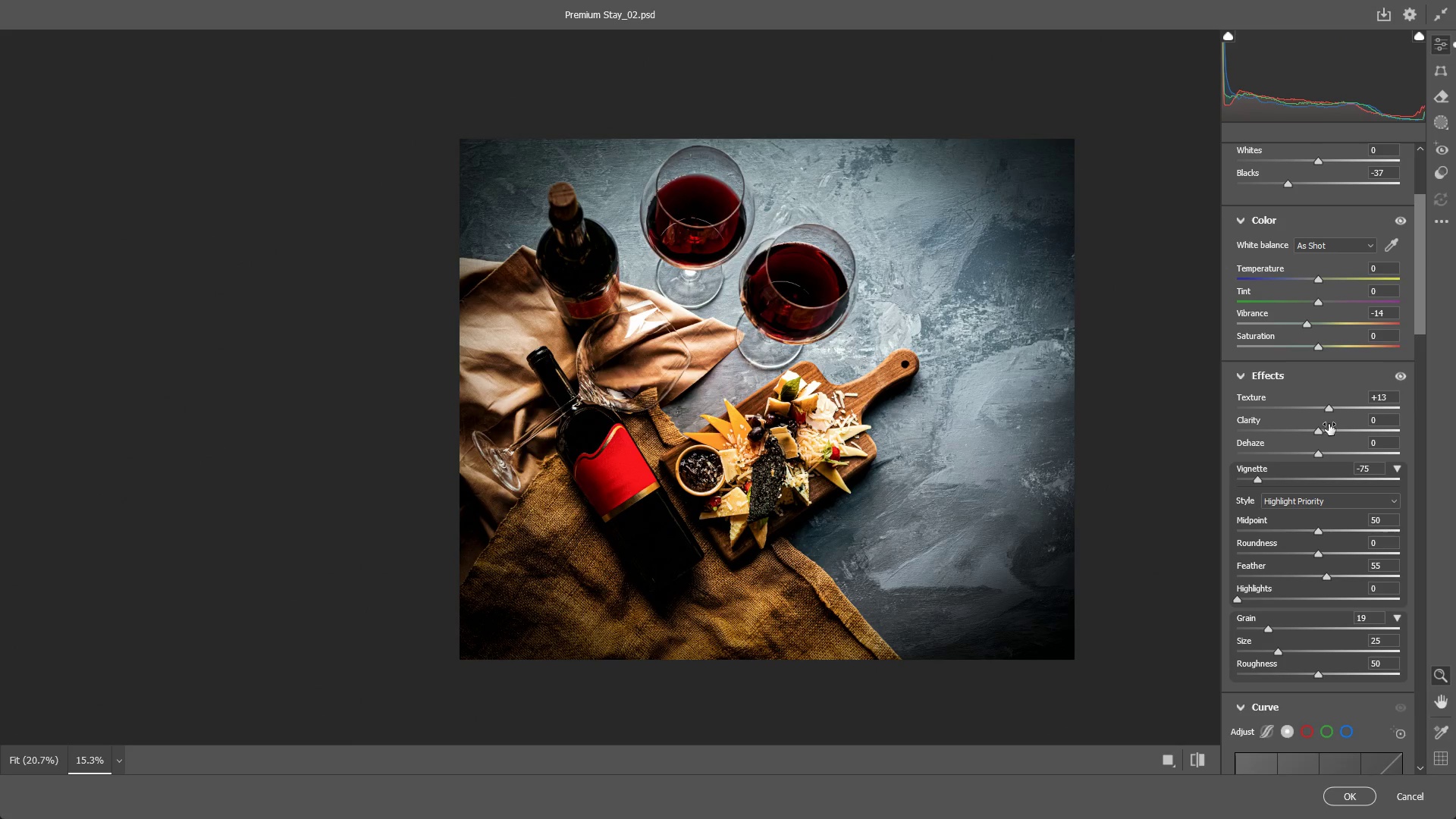 
left_click_drag(start_coordinate=[950, 430], to_coordinate=[876, 414])
 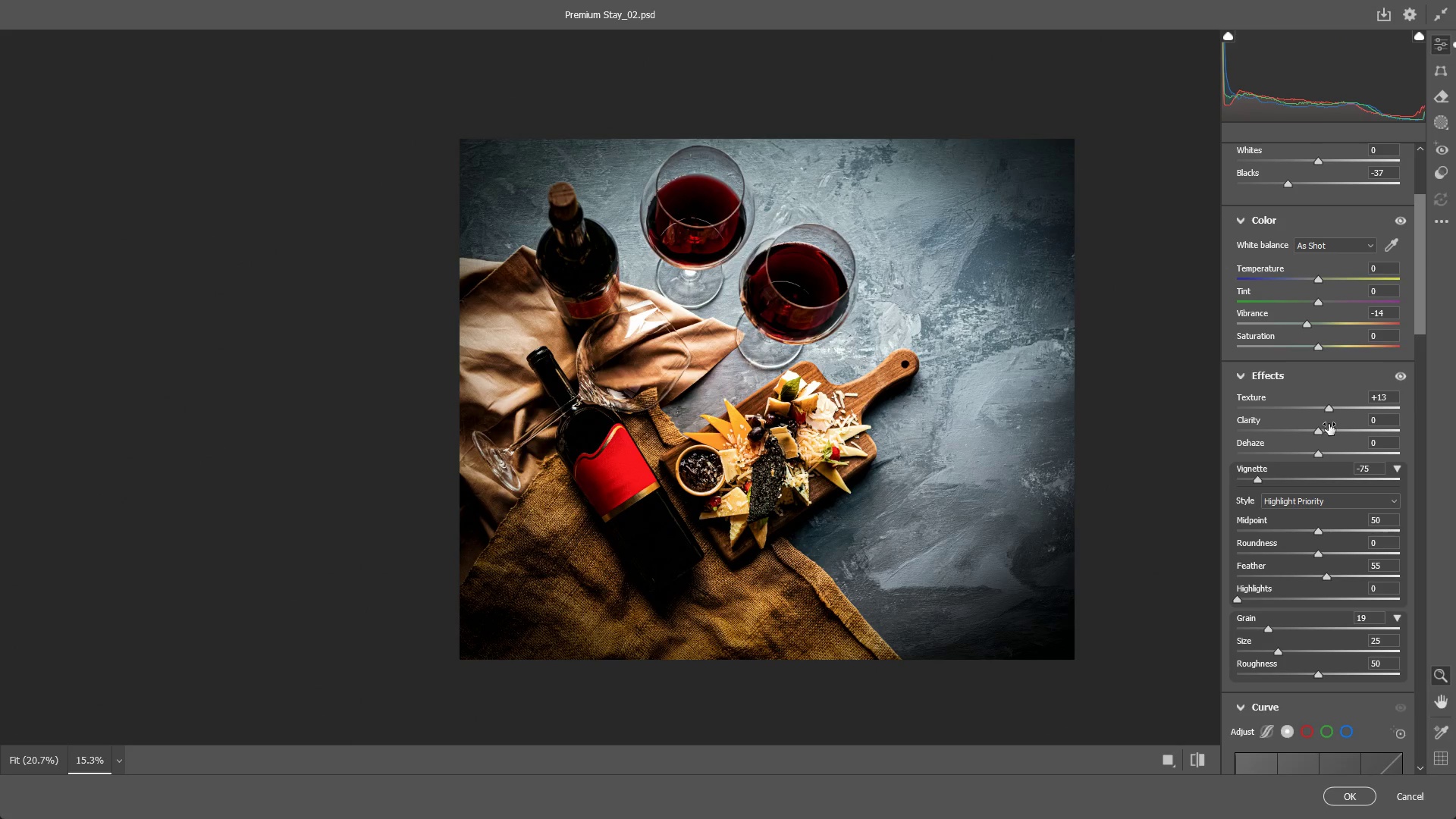 
scroll: coordinate [1309, 636], scroll_direction: down, amount: 7.0
 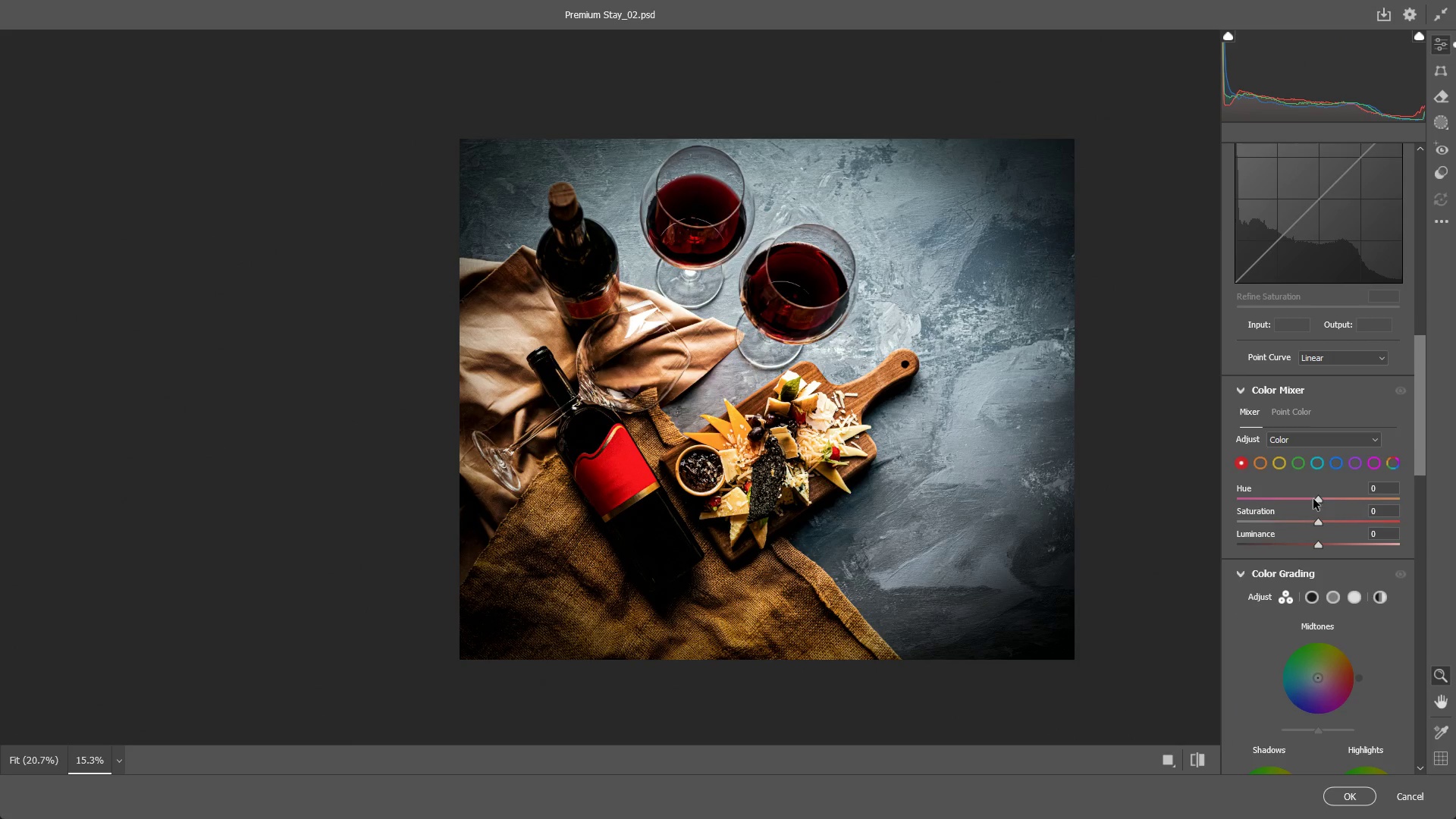 
left_click_drag(start_coordinate=[1322, 521], to_coordinate=[1291, 526])
 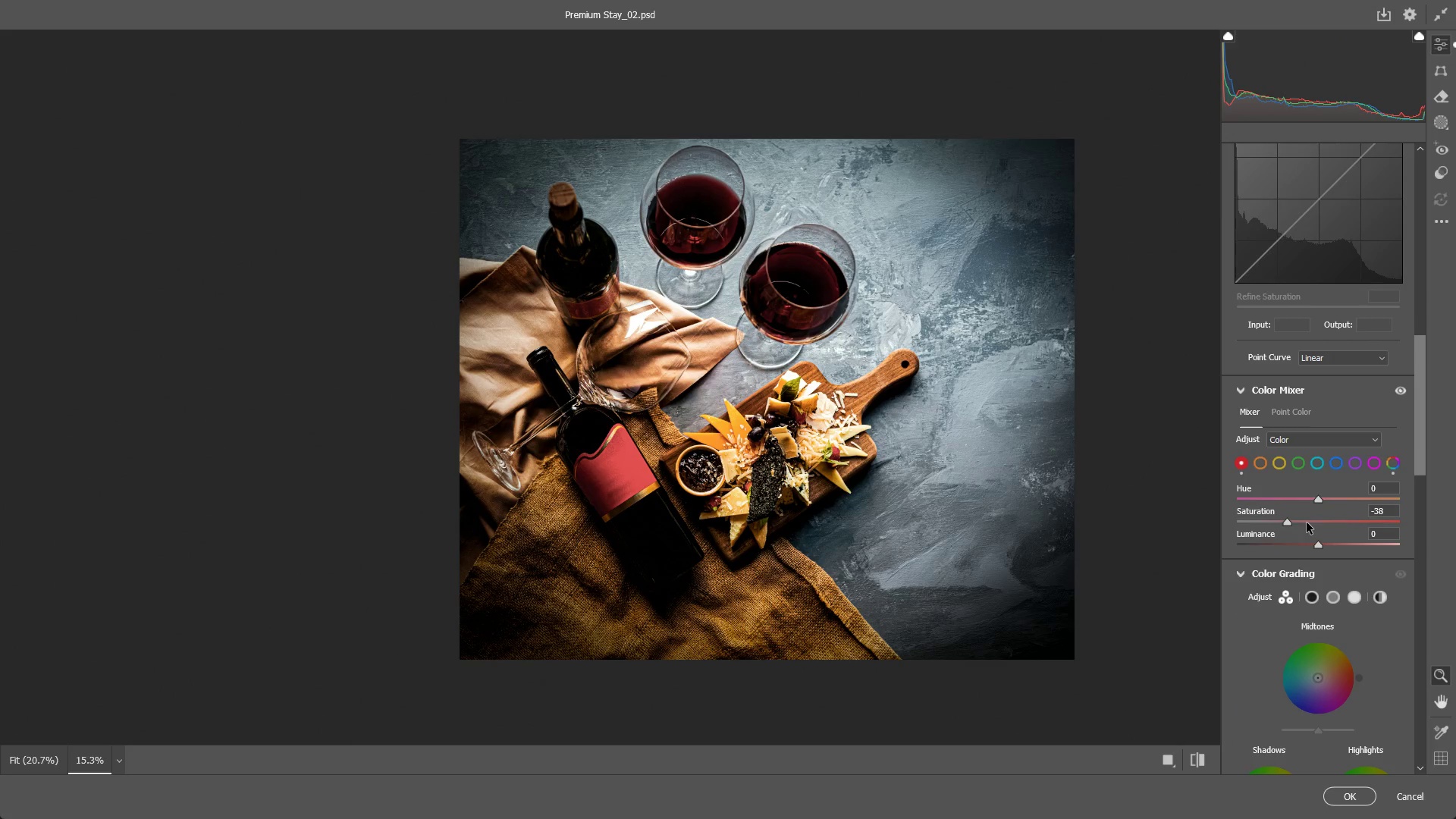 
key(Control+ControlLeft)
 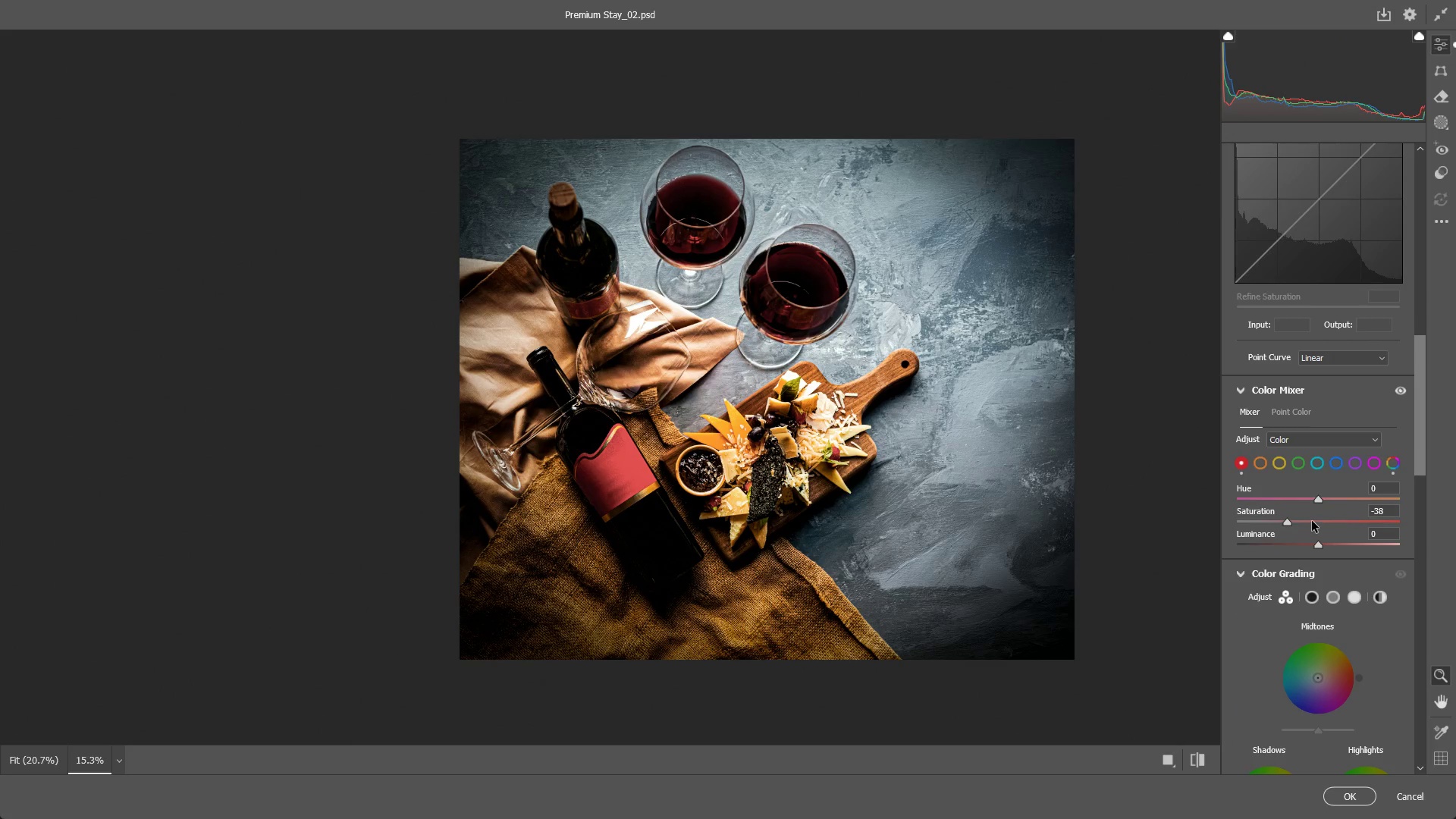 
key(Control+Z)
 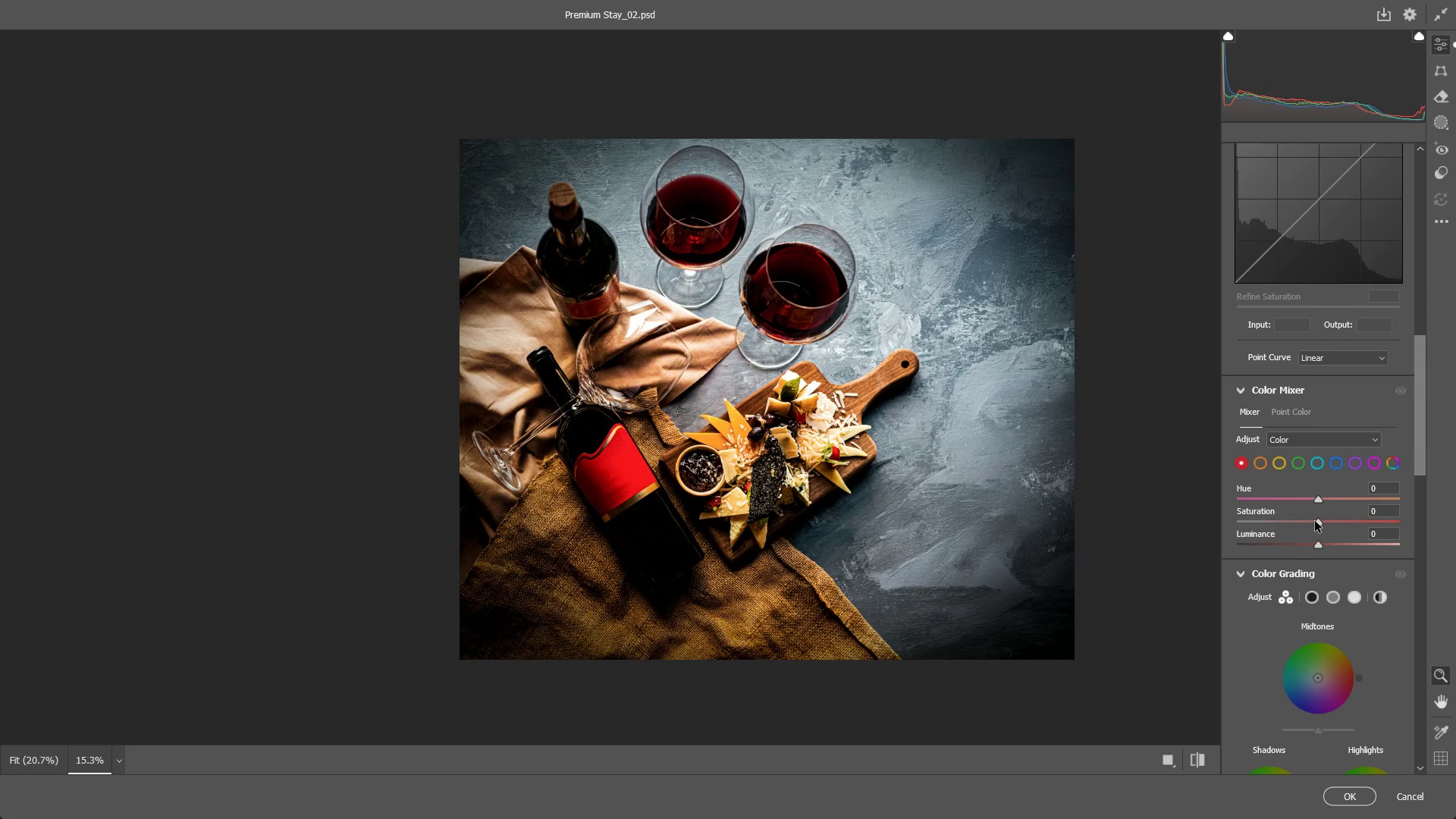 
left_click_drag(start_coordinate=[1315, 521], to_coordinate=[1301, 522])
 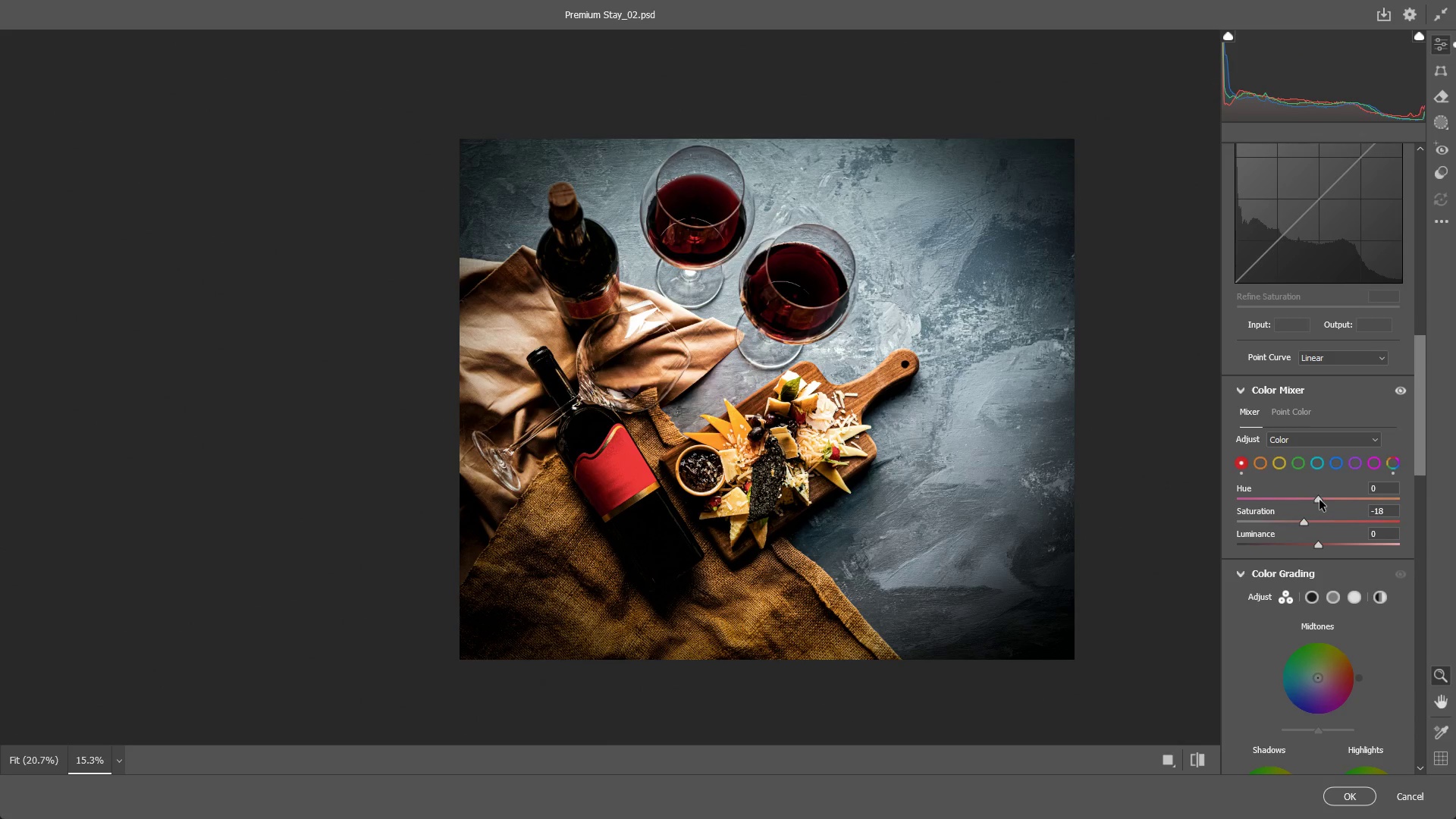 
left_click_drag(start_coordinate=[1320, 497], to_coordinate=[1338, 500])
 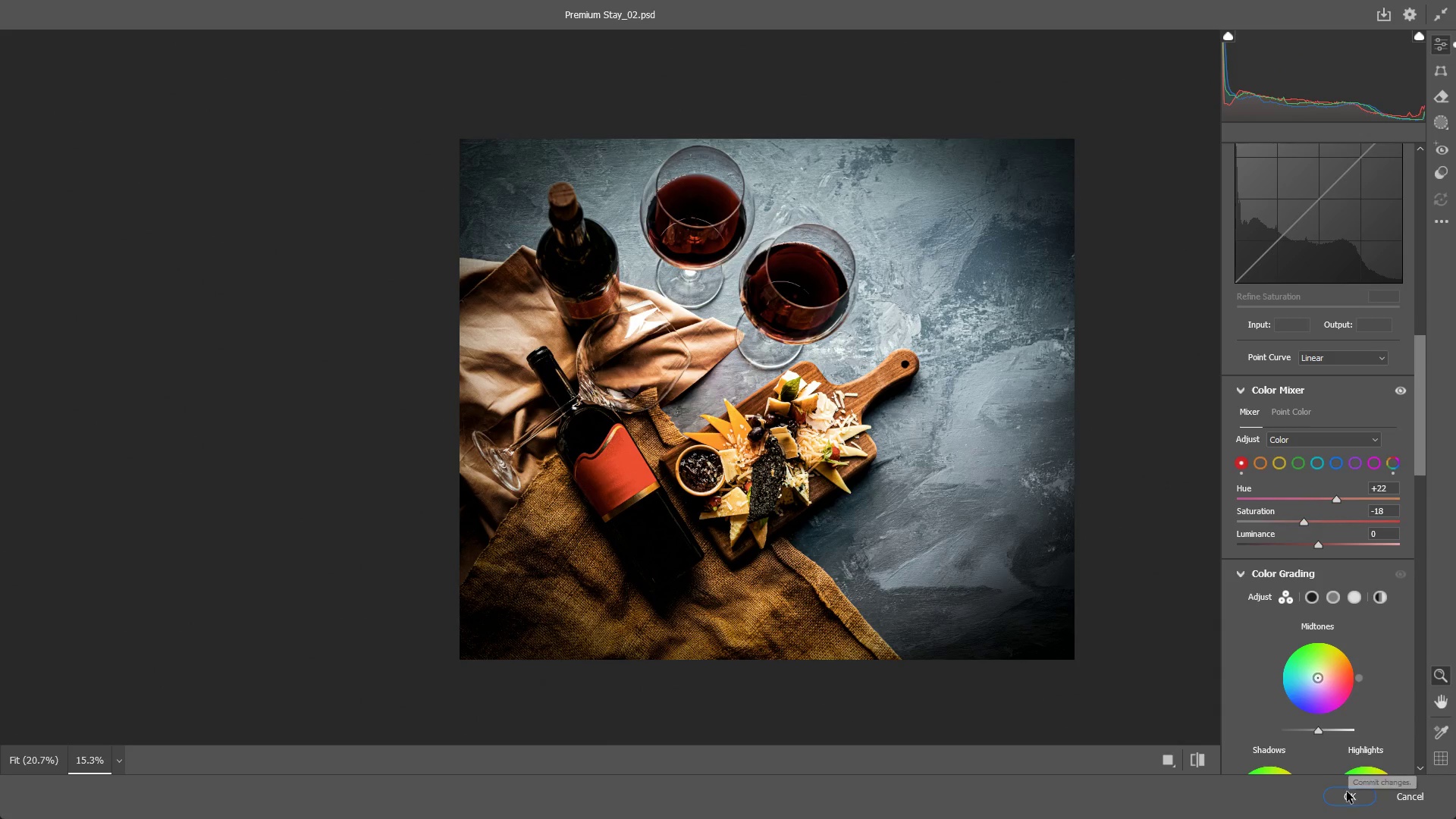 
left_click([1345, 796])
 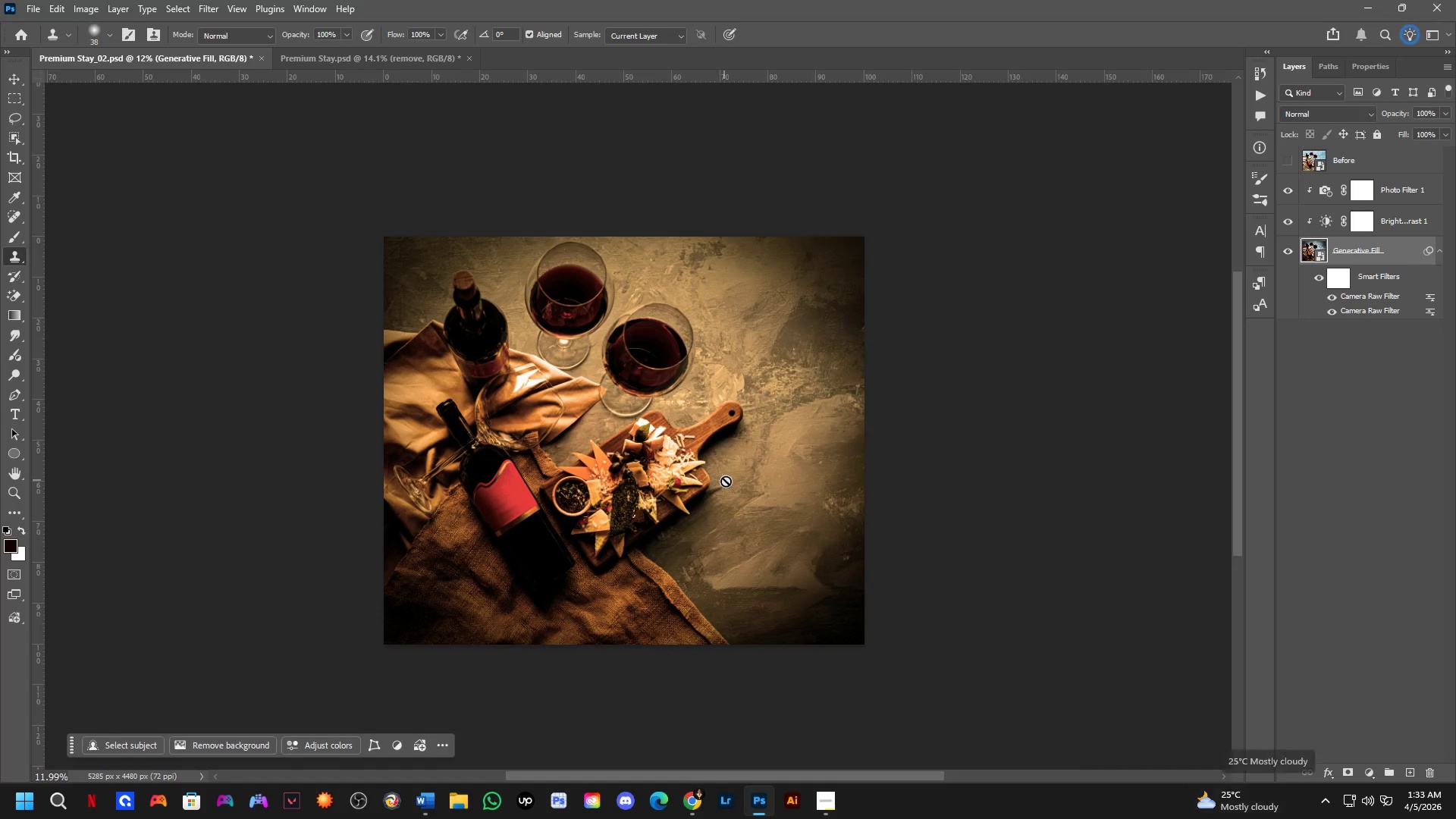 
scroll: coordinate [690, 472], scroll_direction: down, amount: 3.0
 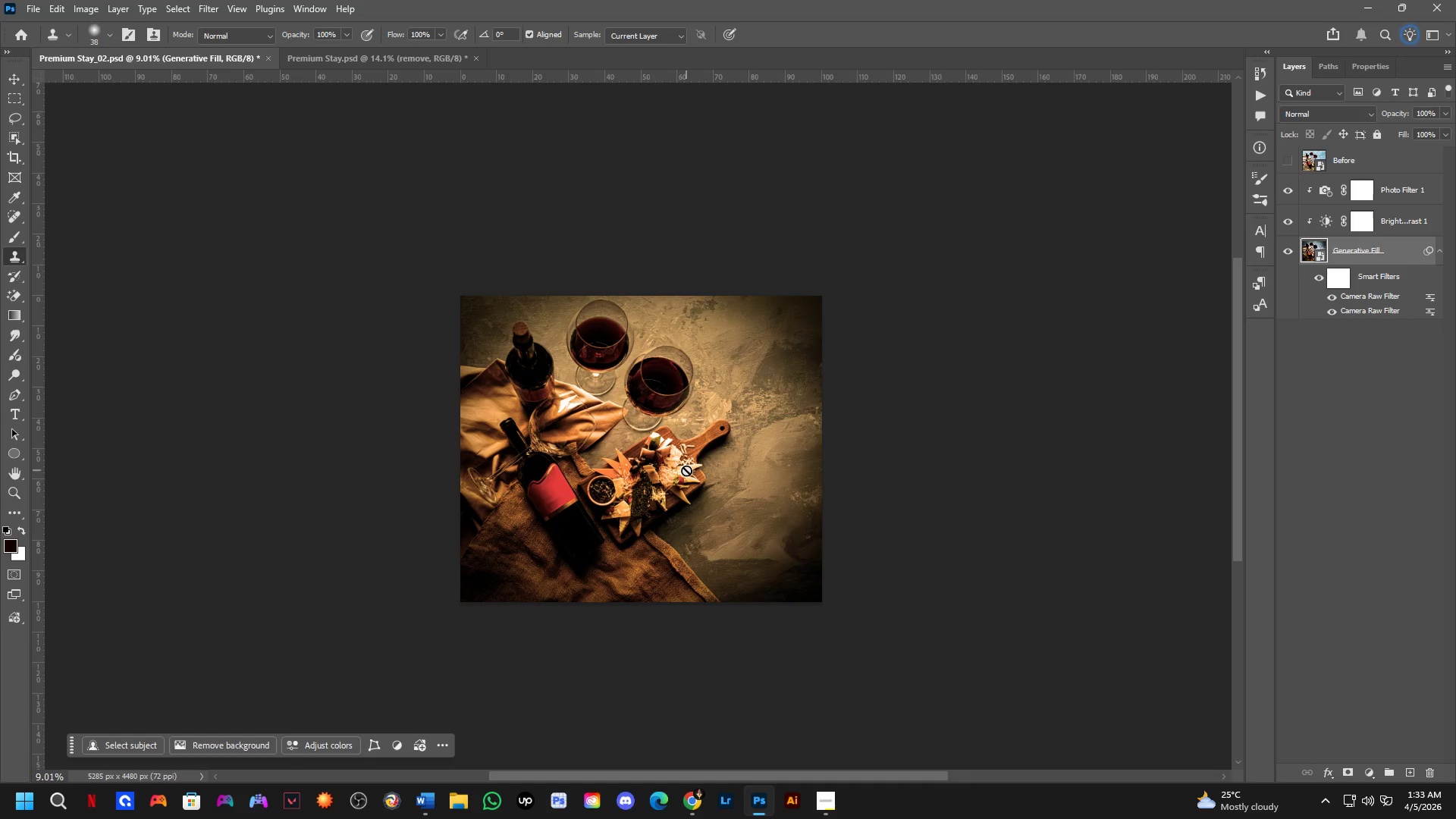 
key(Control+Z)